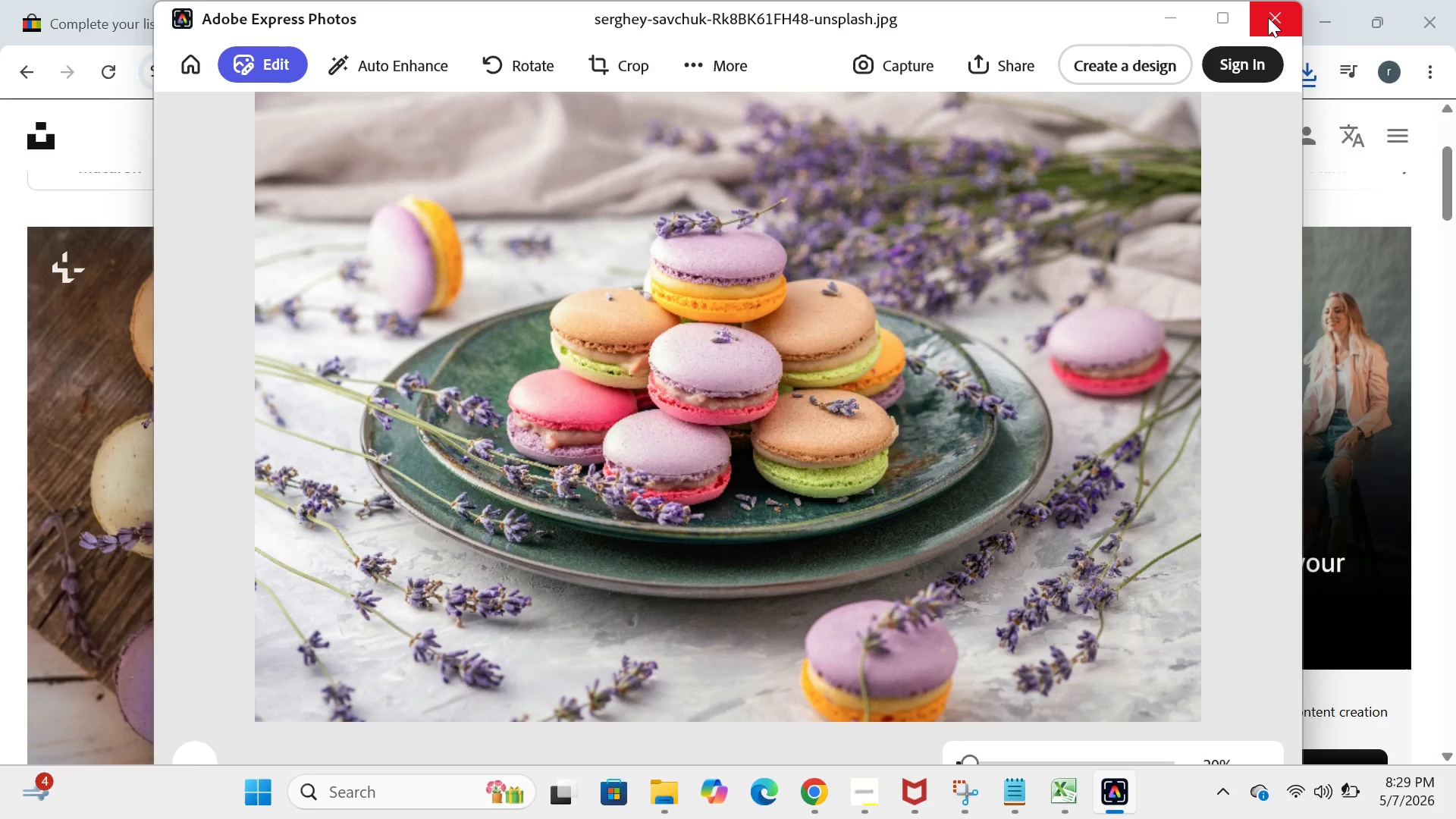 
left_click([1268, 17])
 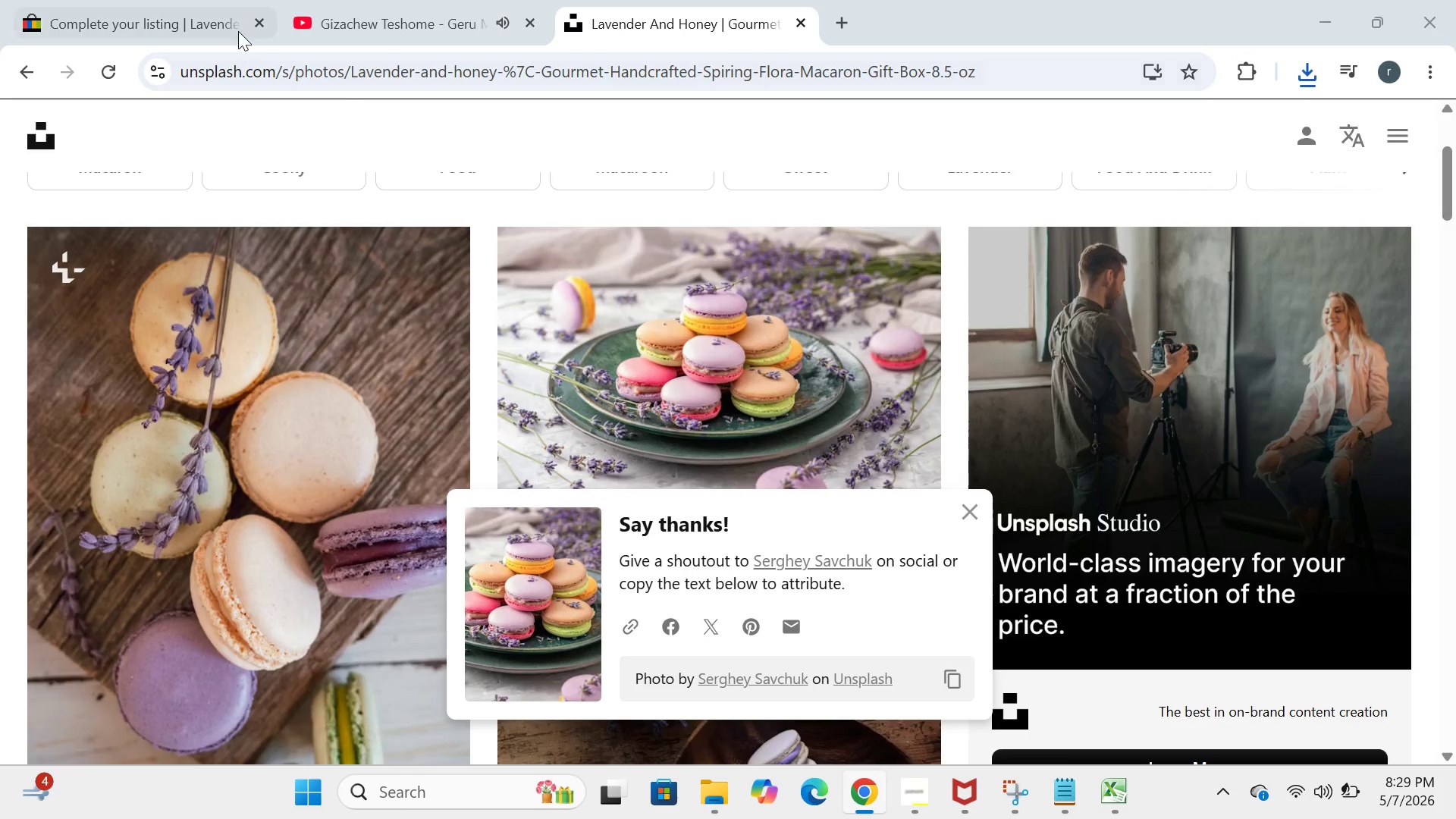 
left_click([168, 6])
 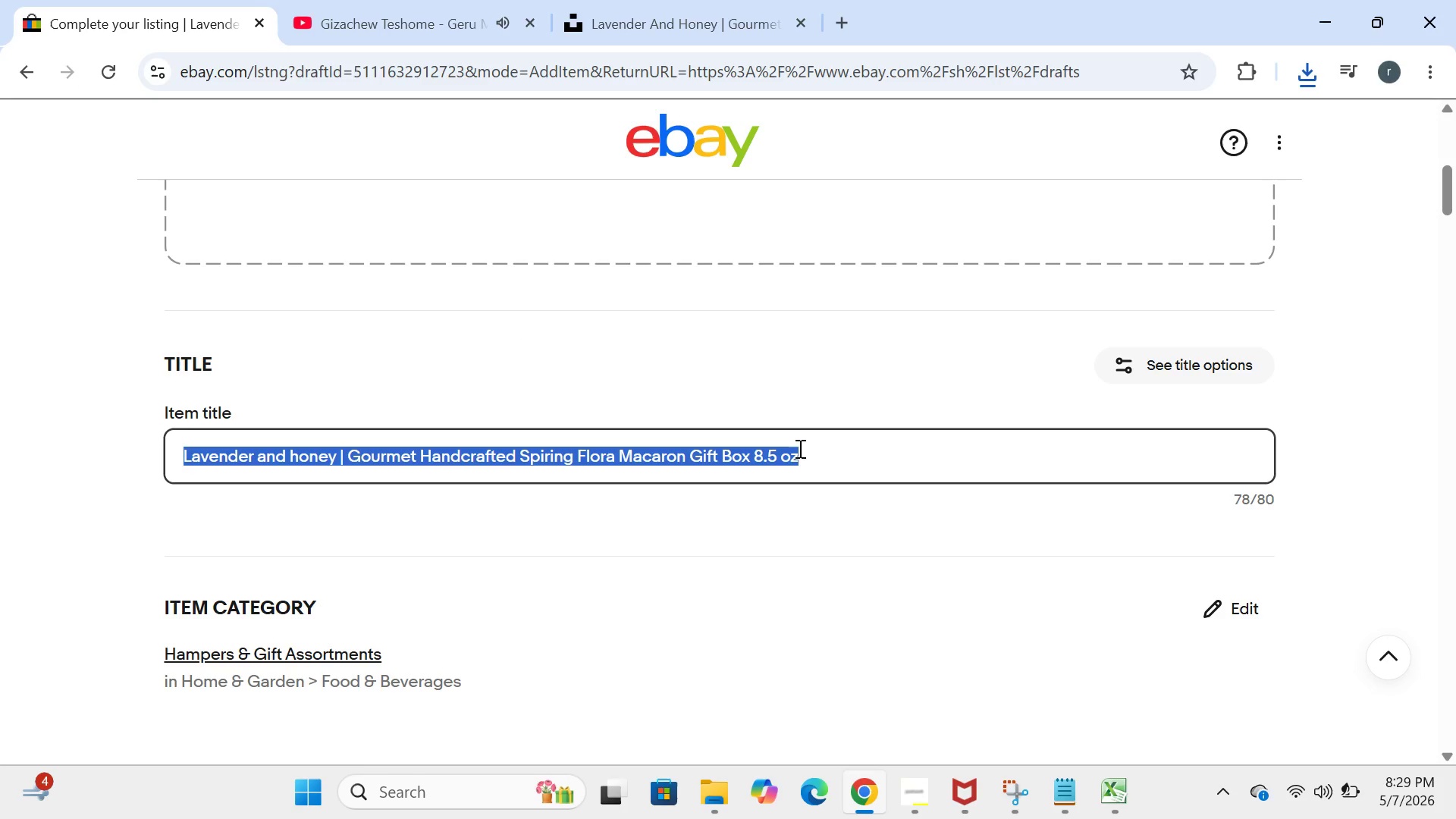 
left_click([799, 453])
 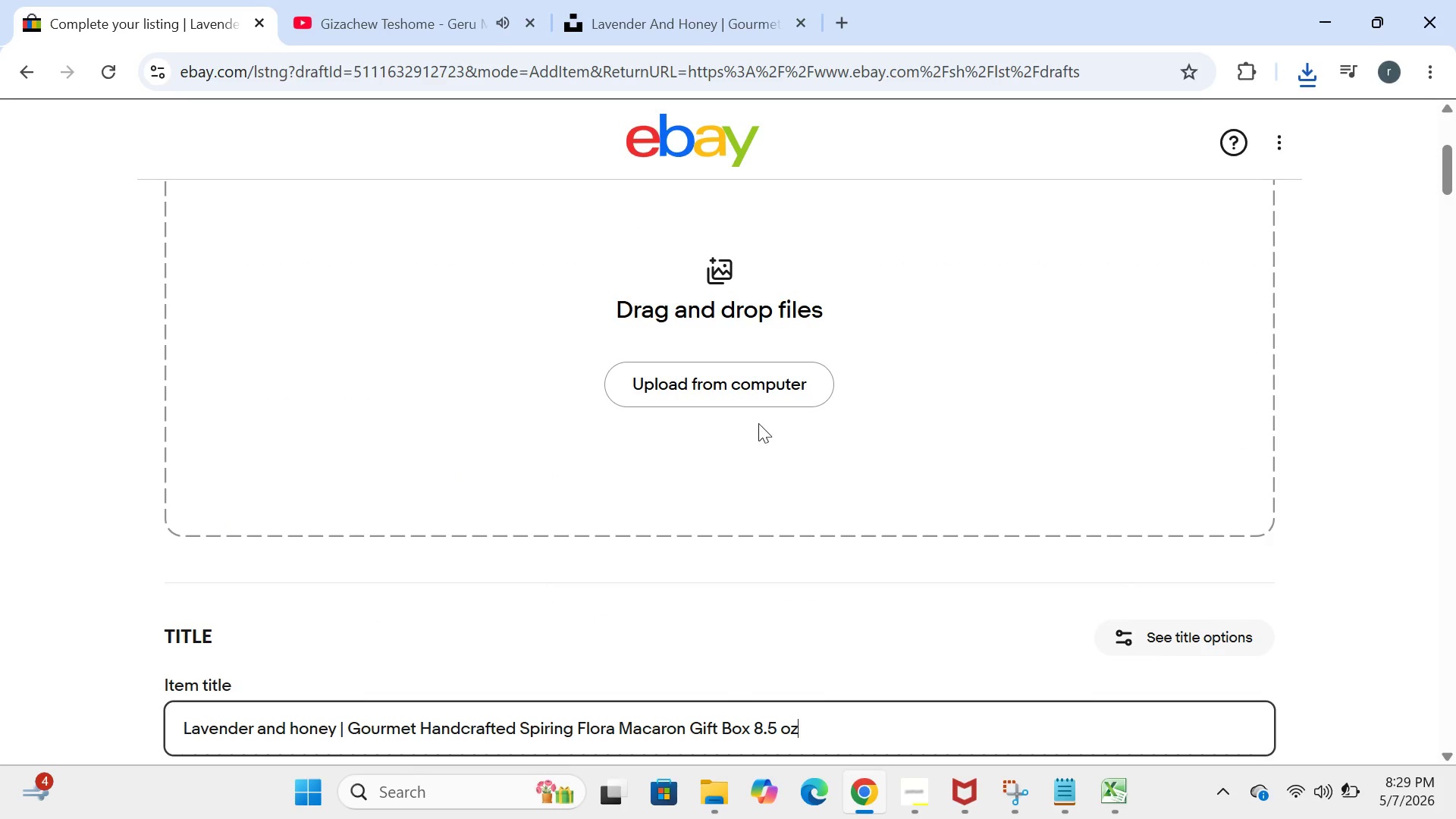 
left_click([740, 392])
 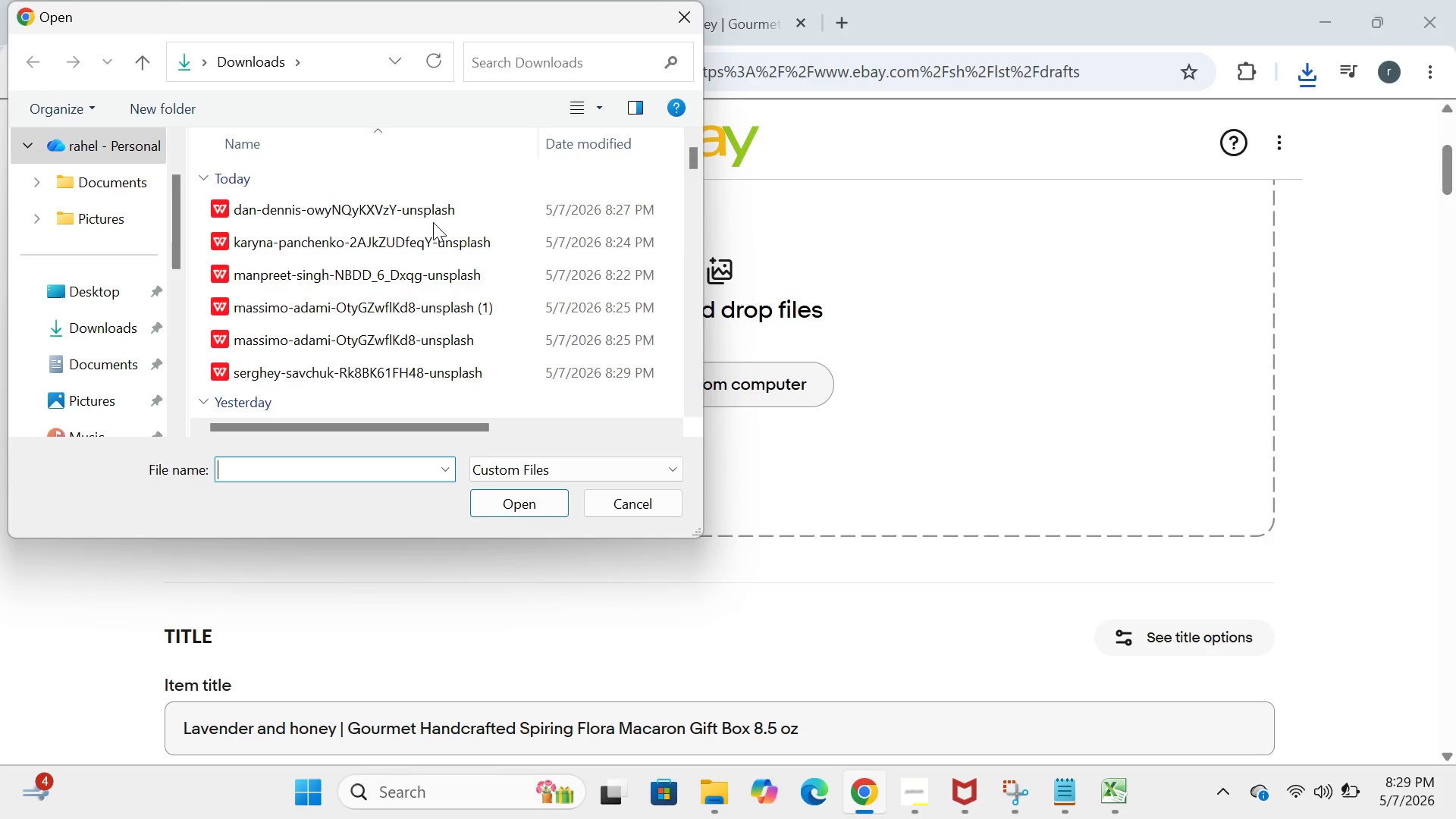 
left_click([462, 373])
 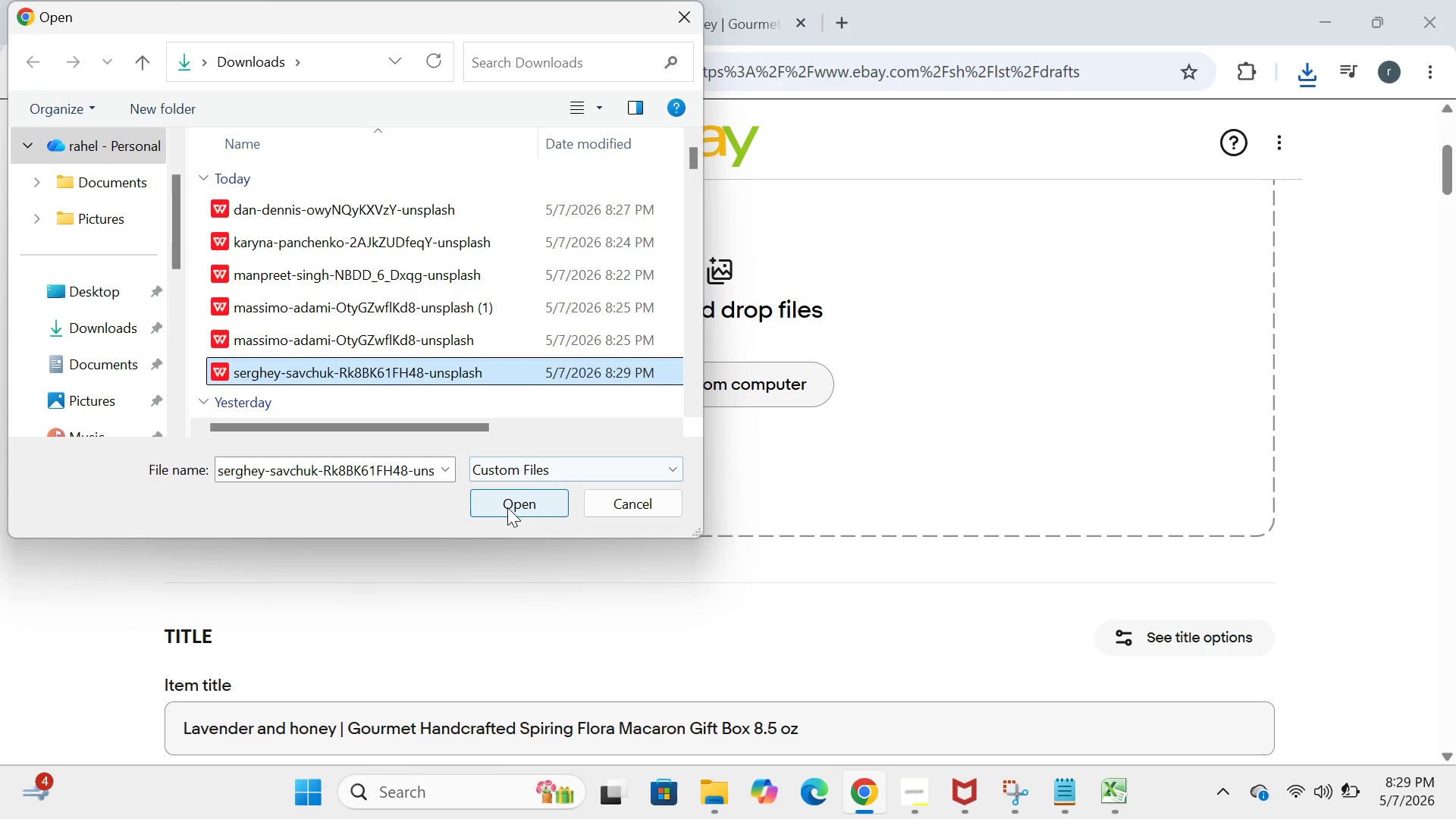 
left_click([507, 508])
 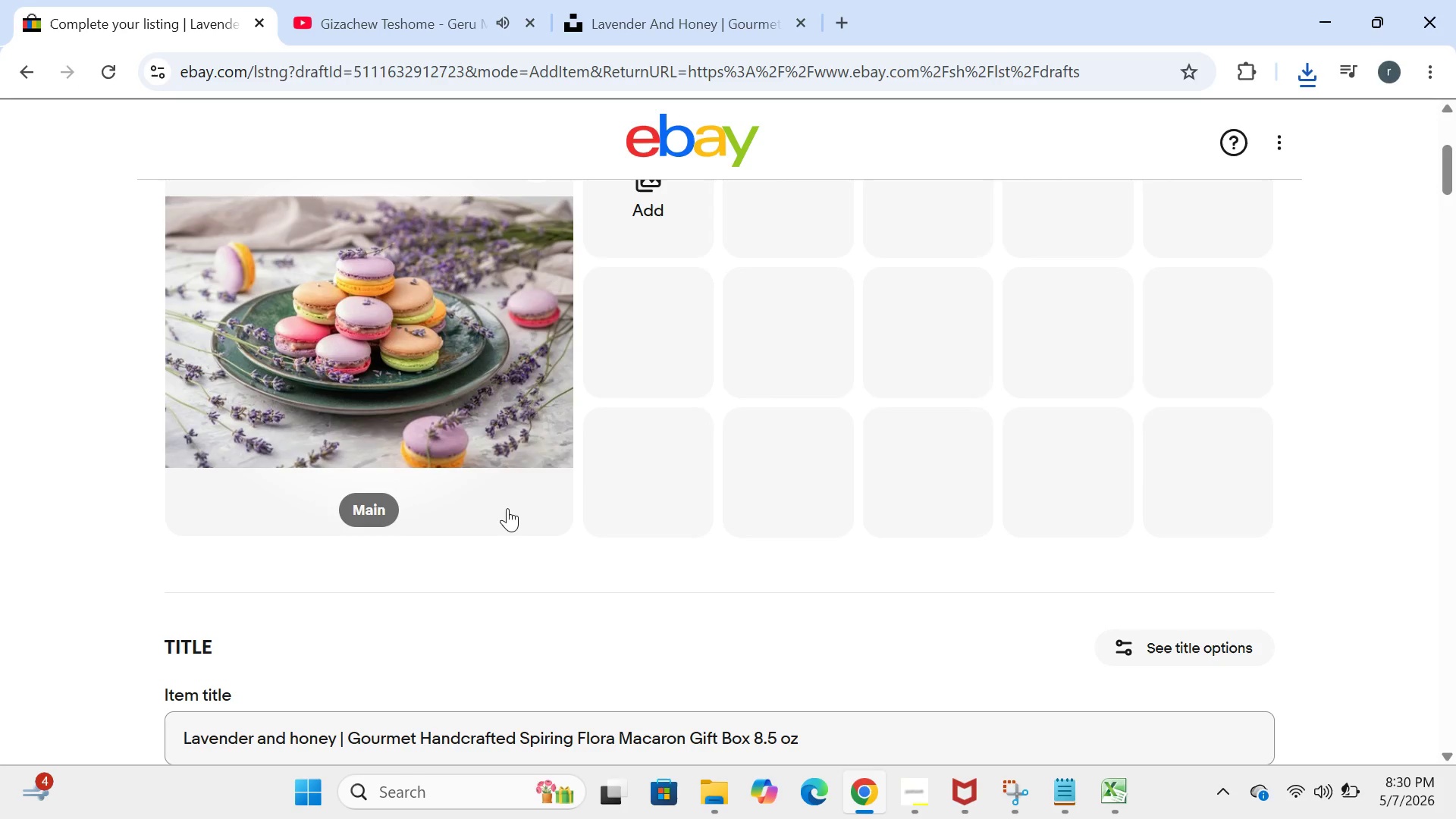 
wait(15.55)
 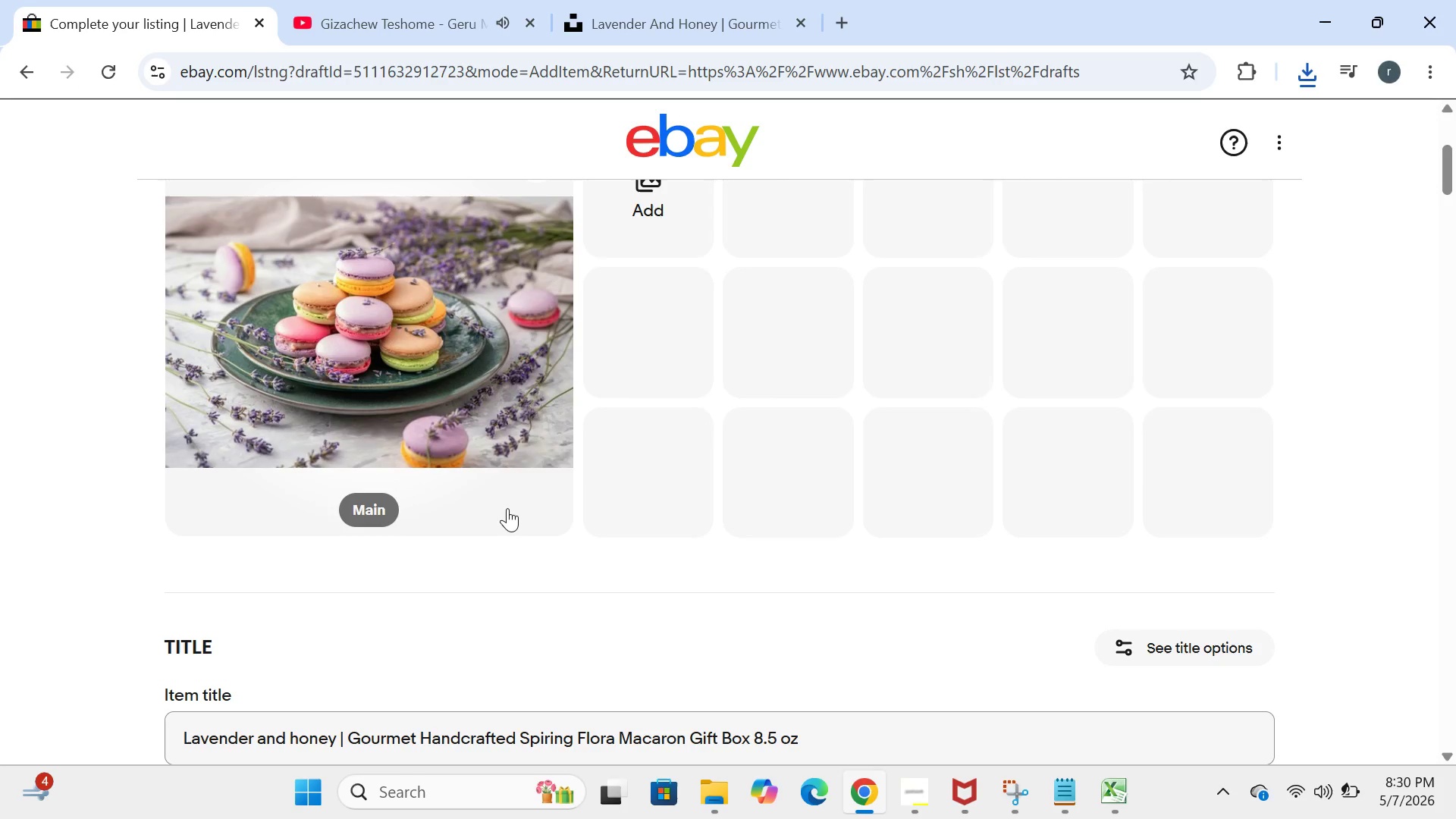 
left_click([707, 334])
 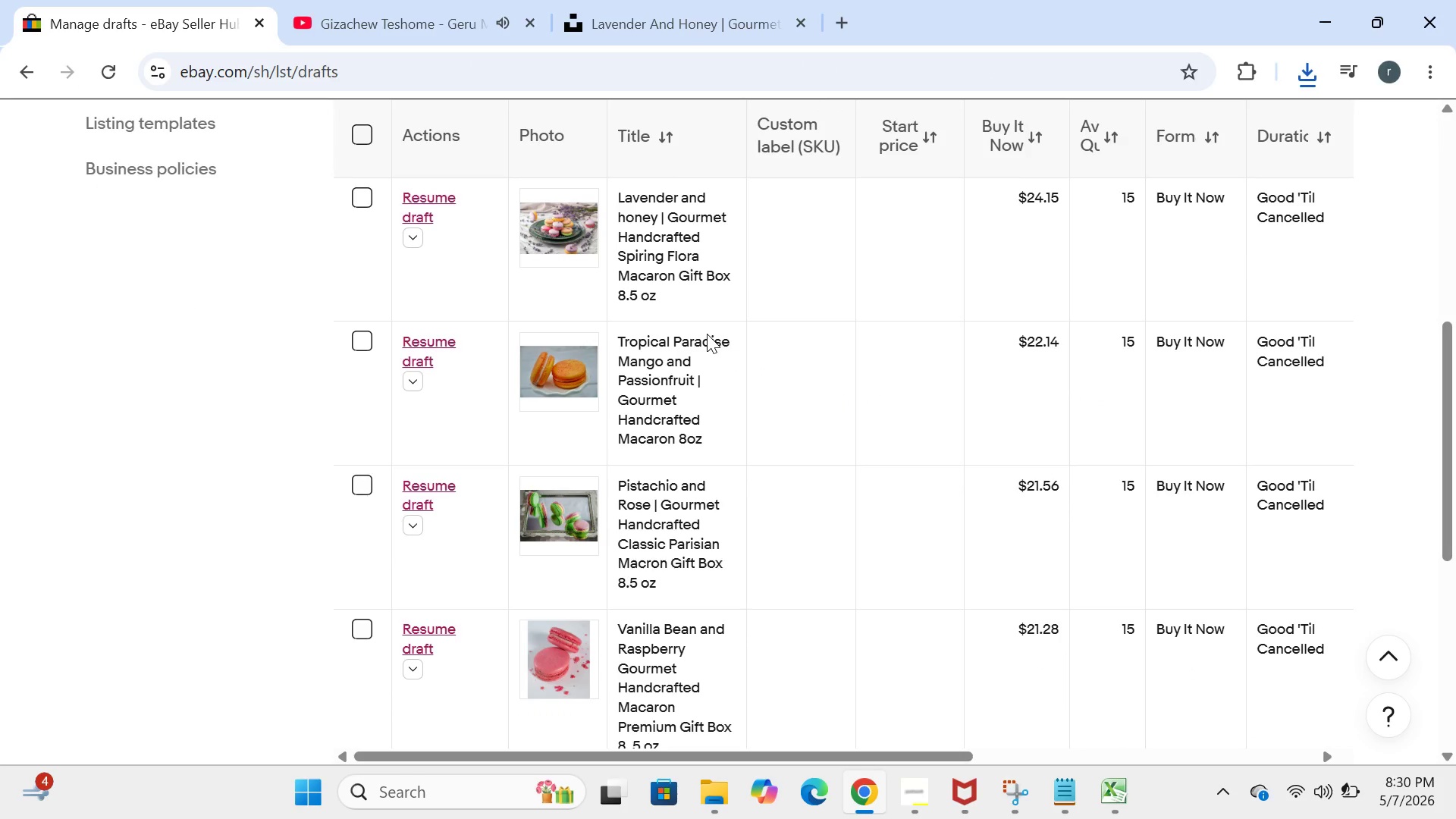 
wait(15.05)
 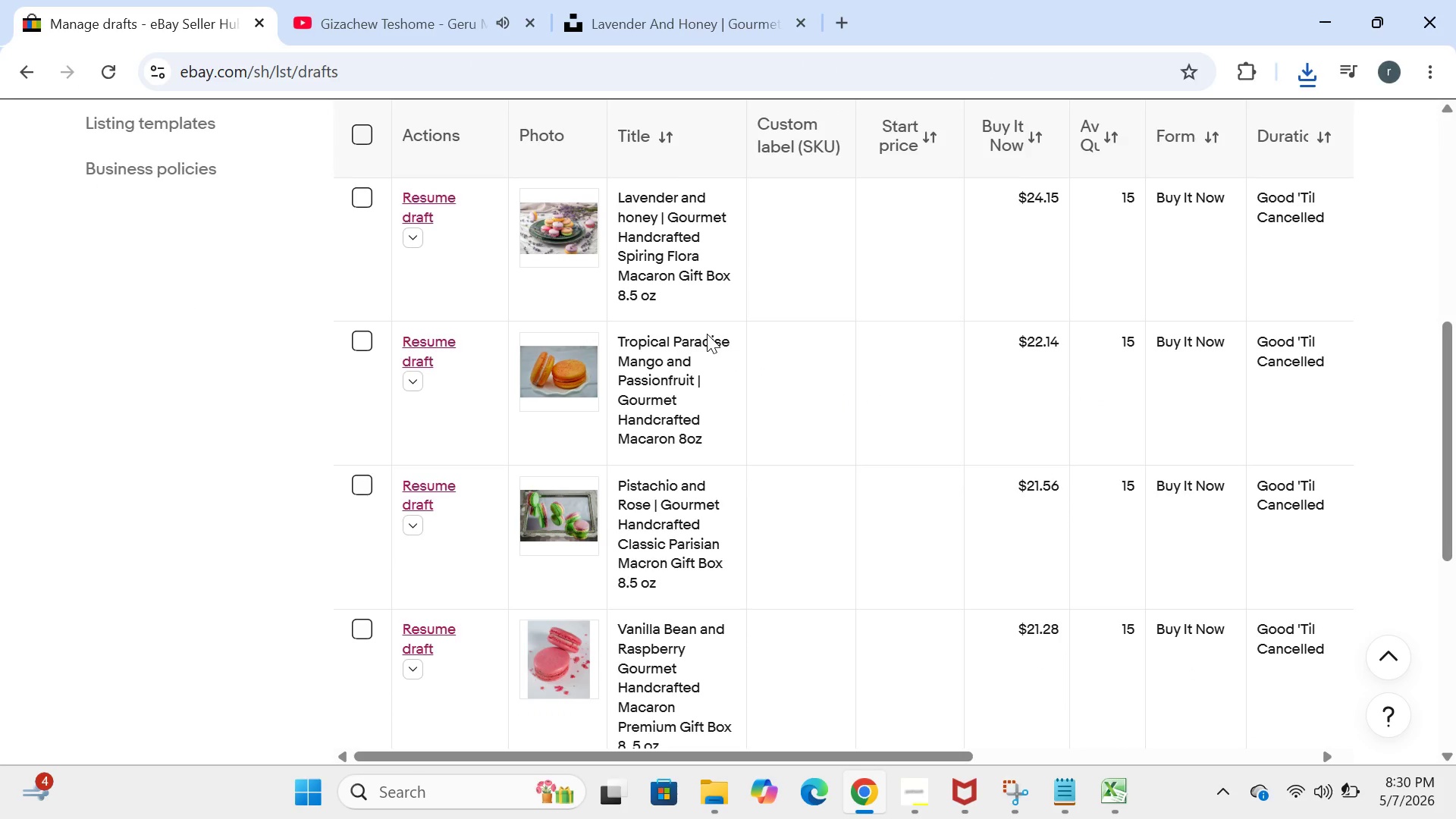 
left_click([1112, 786])
 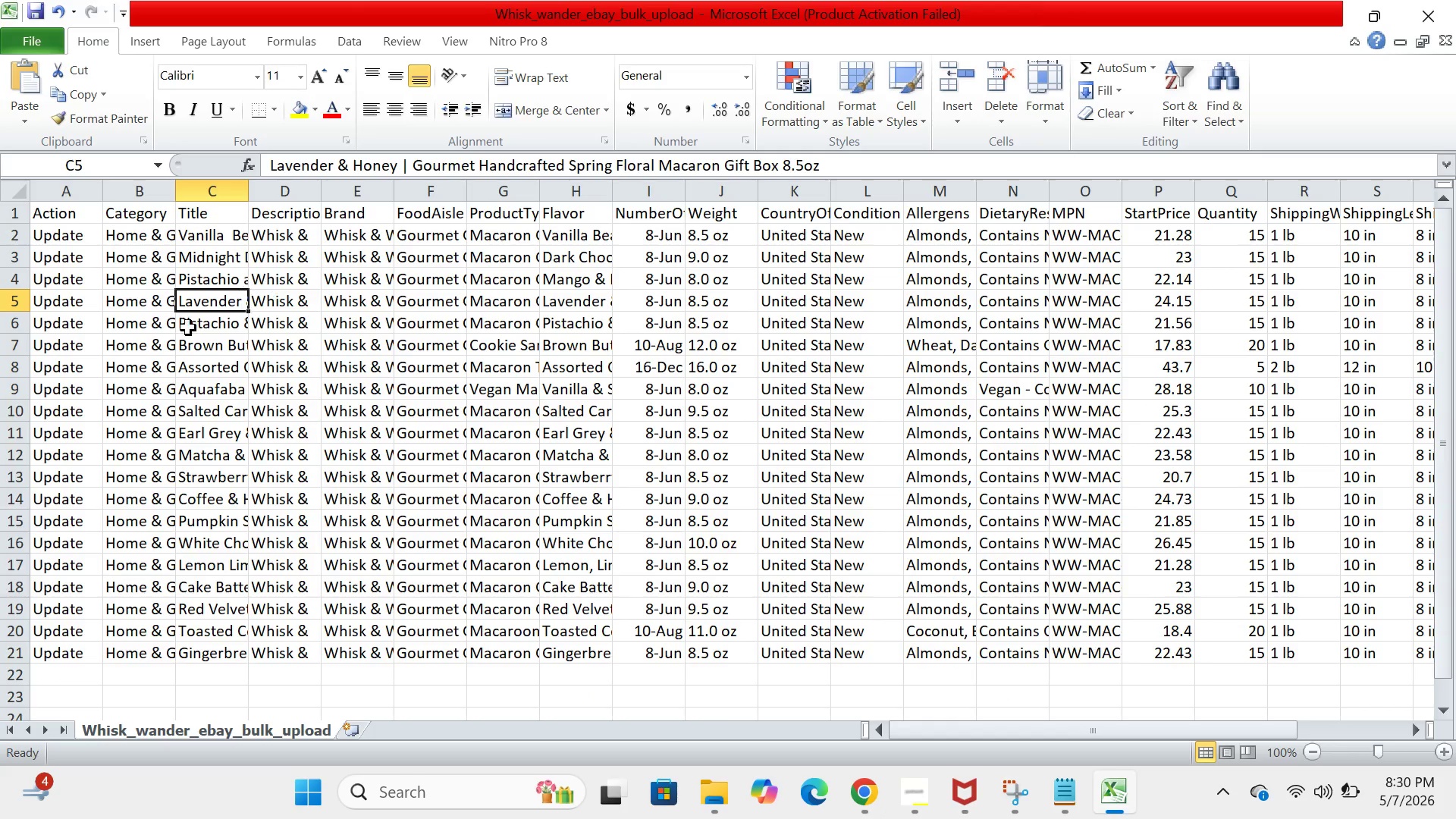 
left_click([190, 325])
 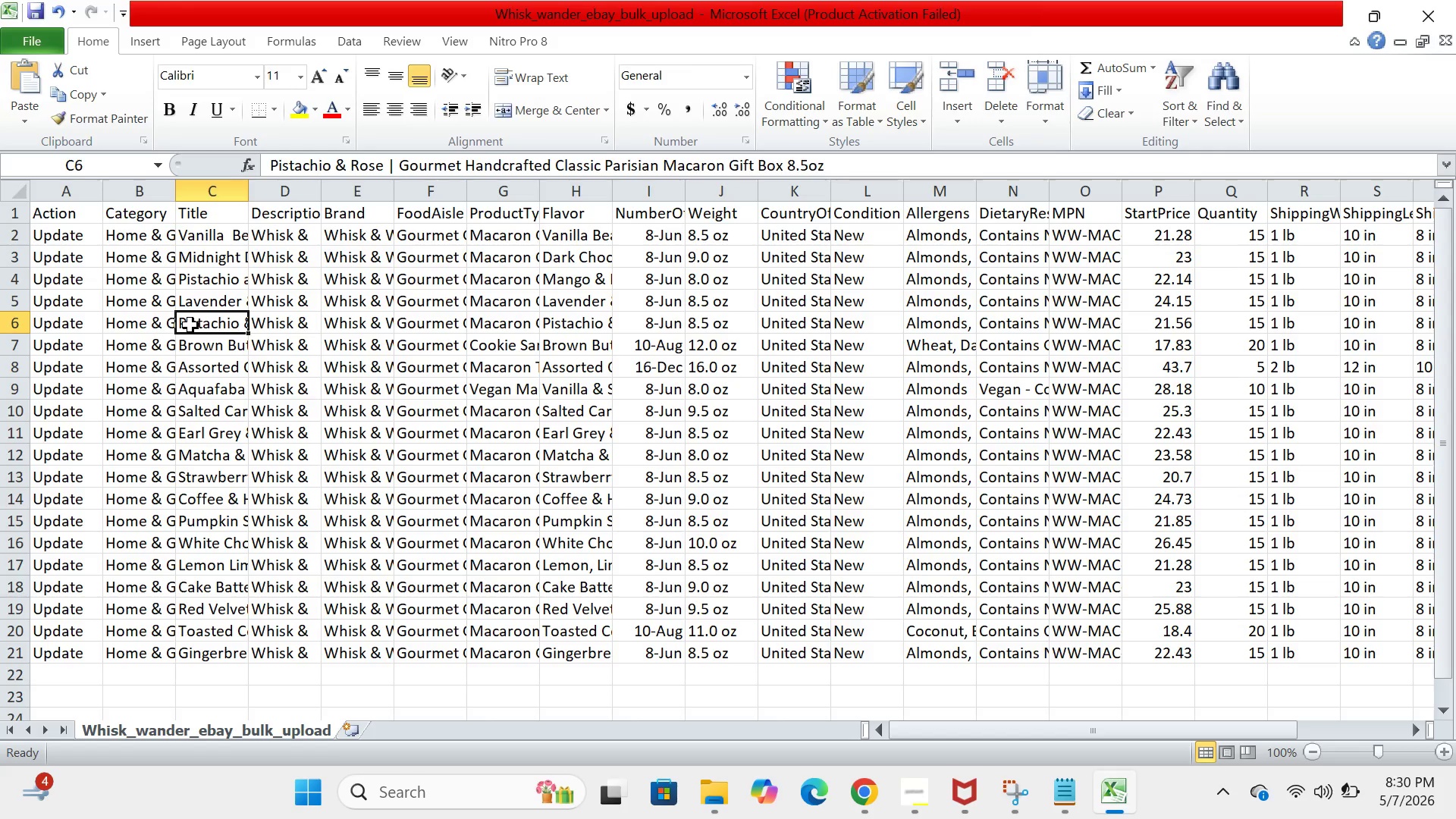 
wait(14.11)
 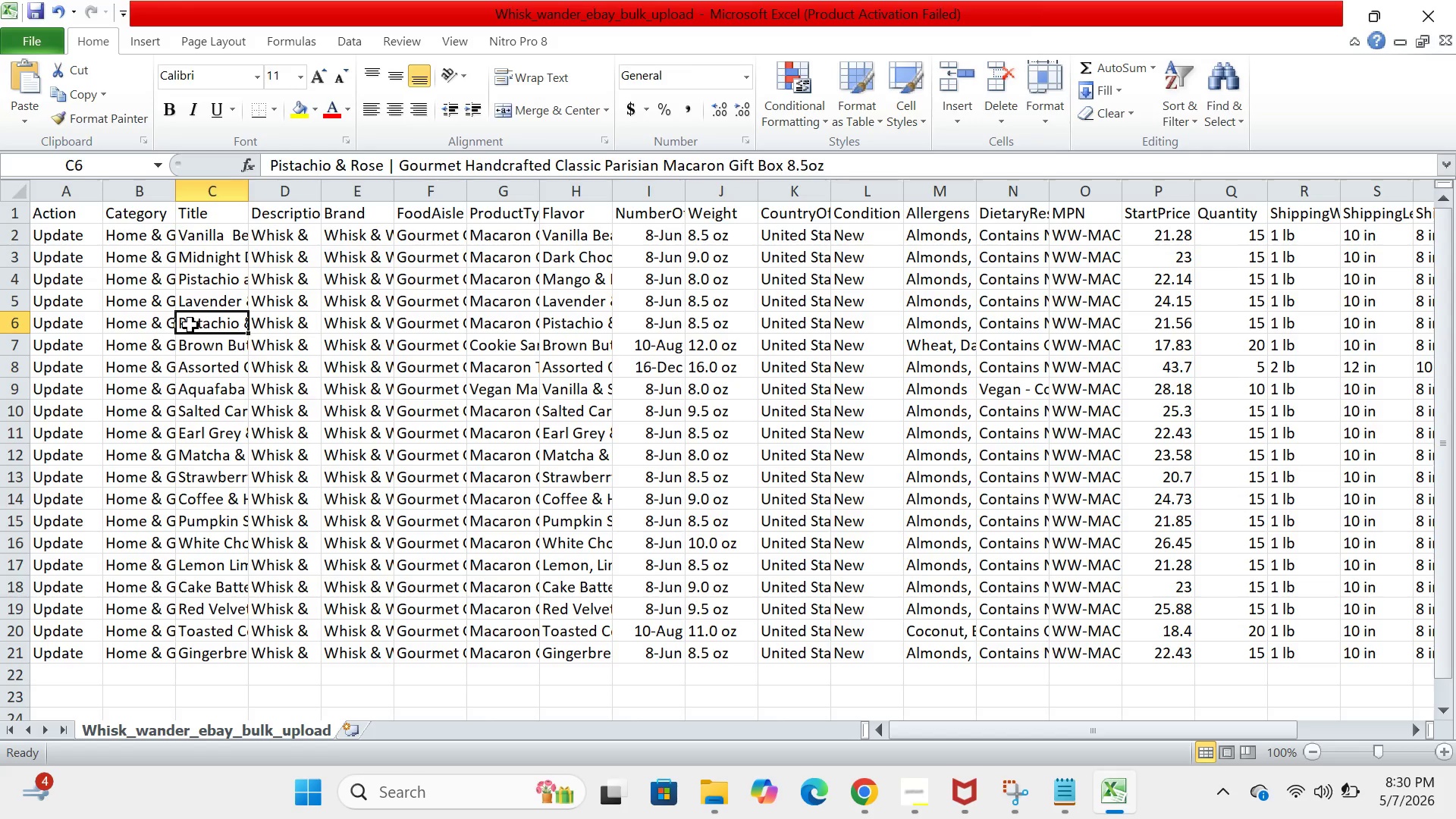 
left_click([861, 792])
 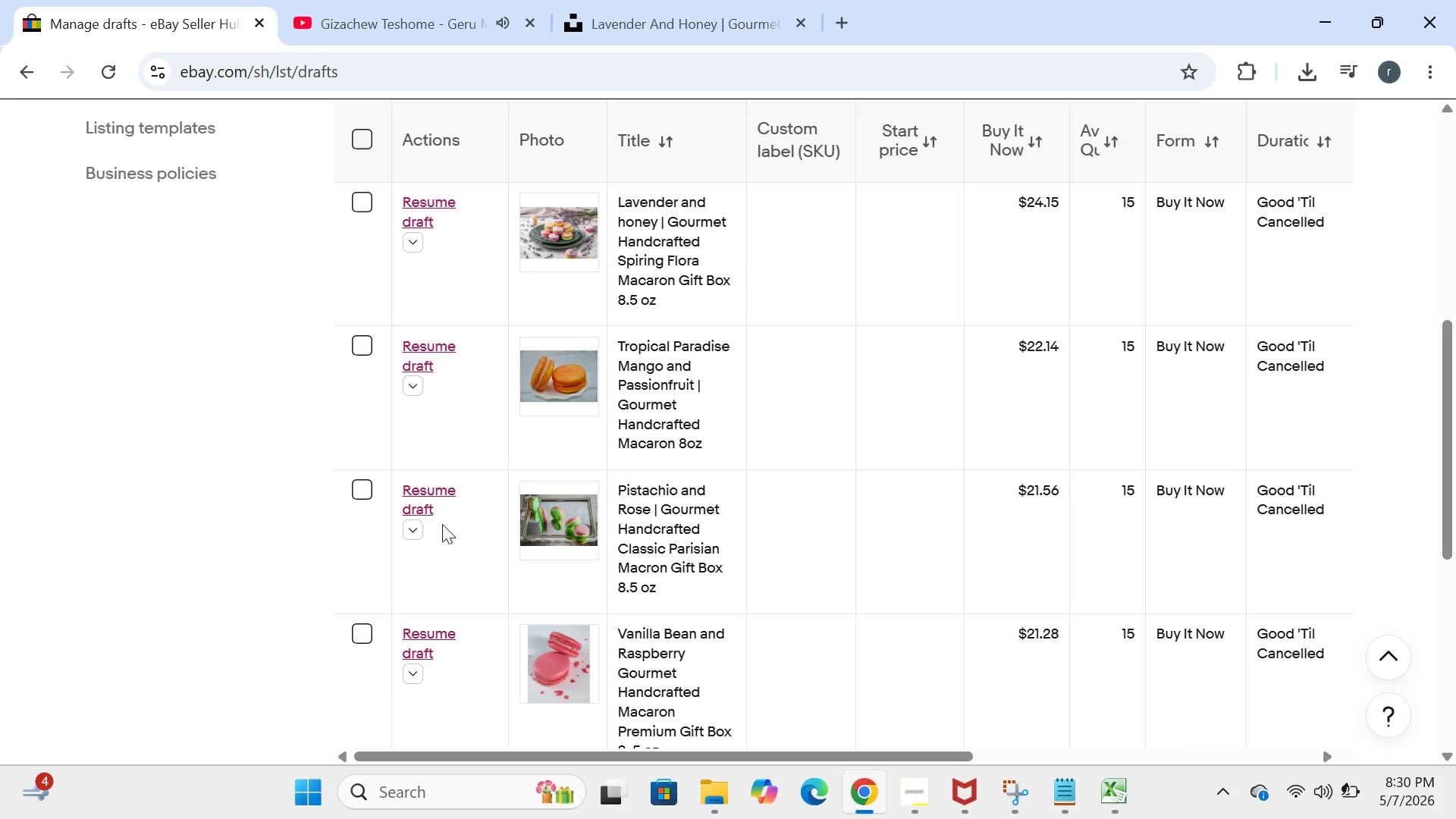 
left_click([433, 502])
 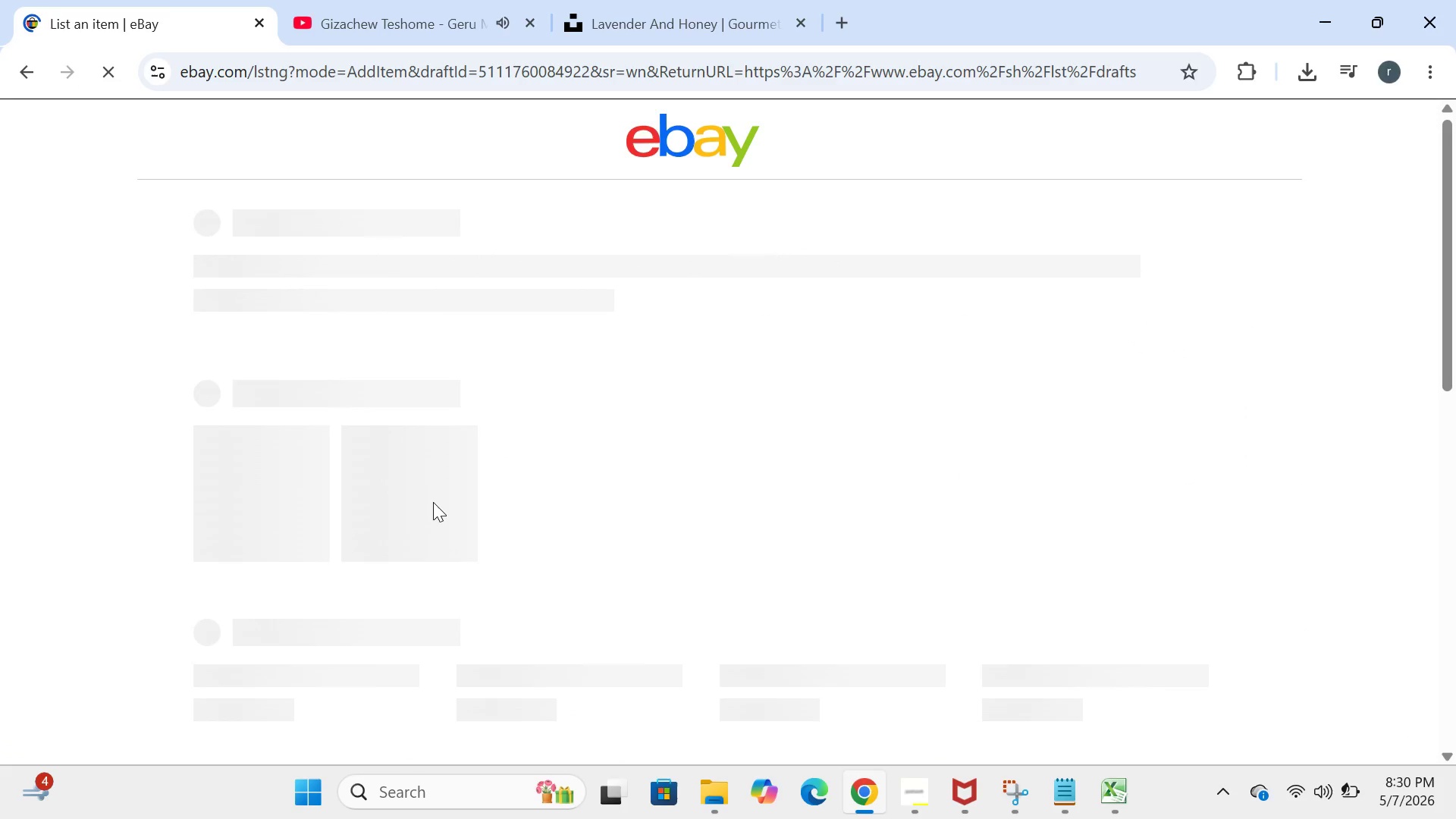 
wait(8.44)
 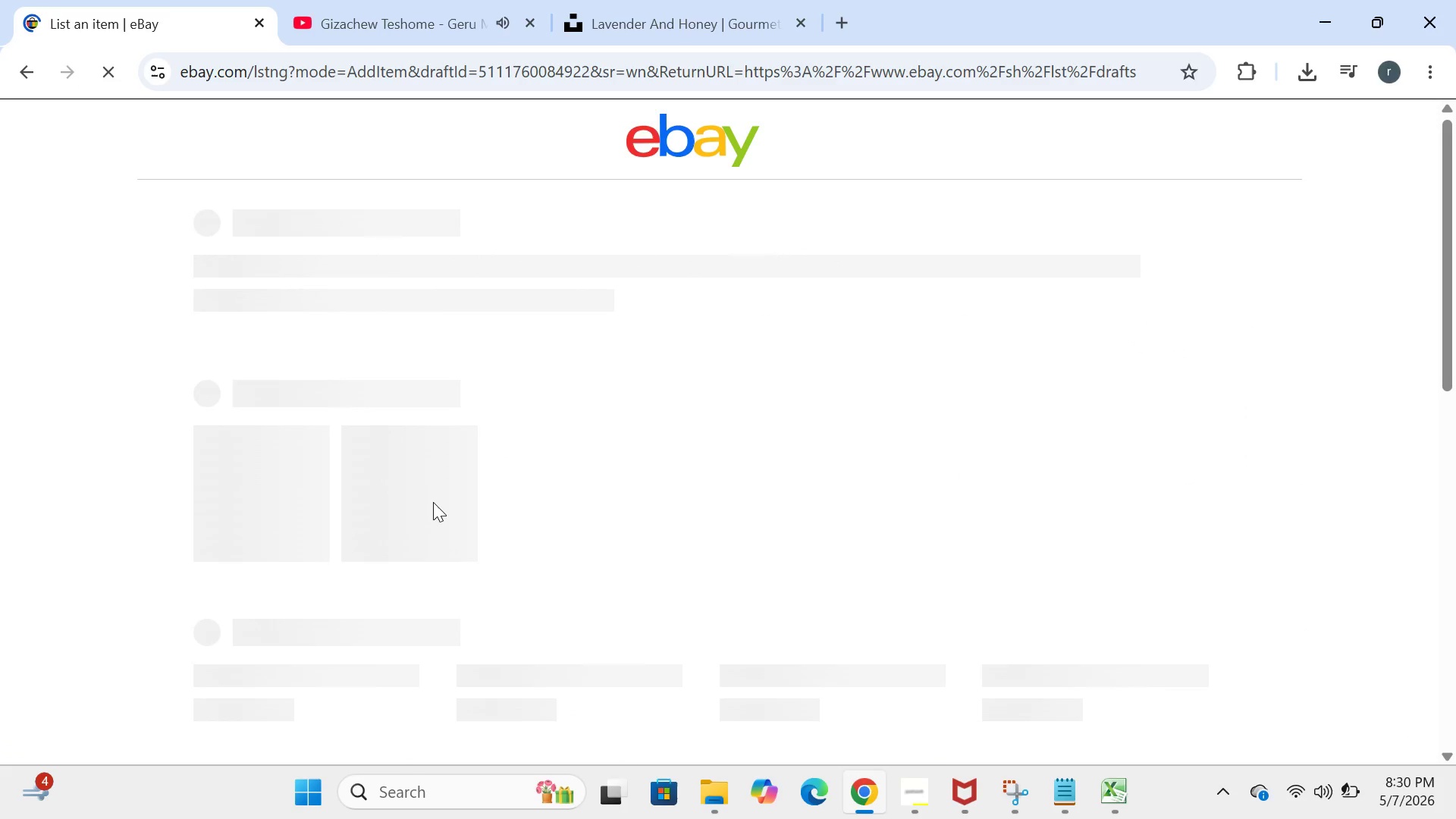 
left_click([847, 397])
 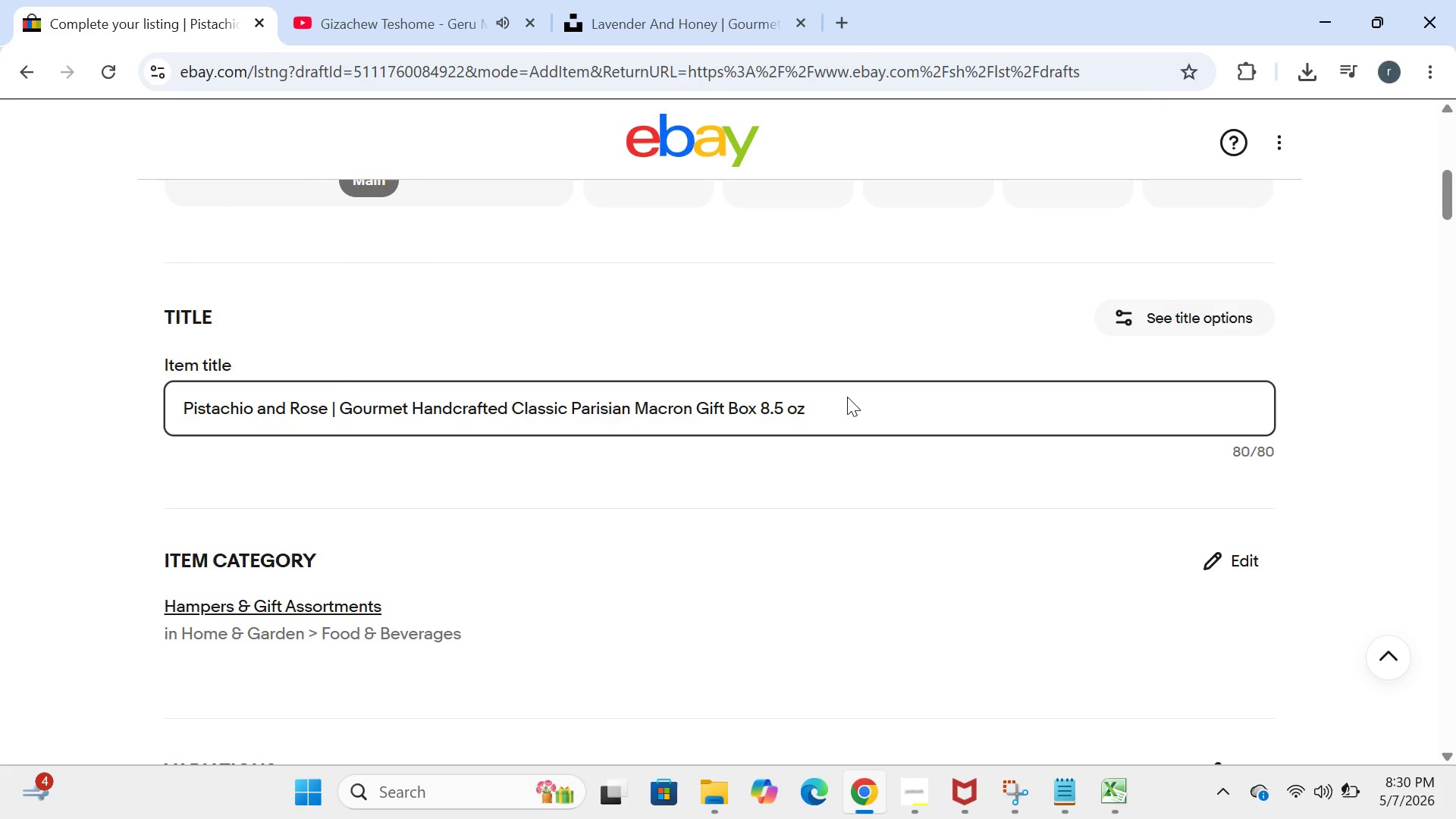 
key(Control+A)
 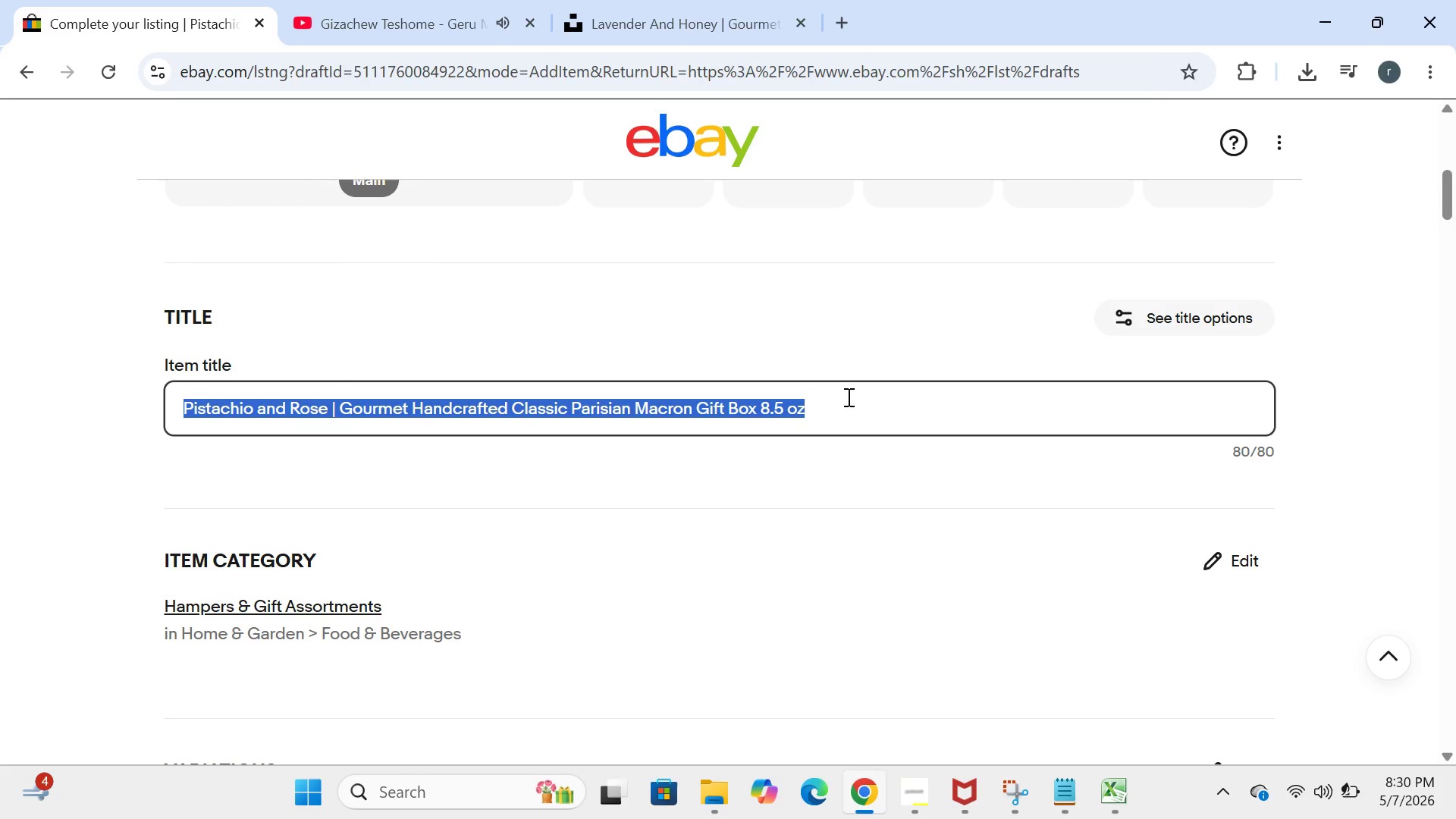 
key(Control+C)
 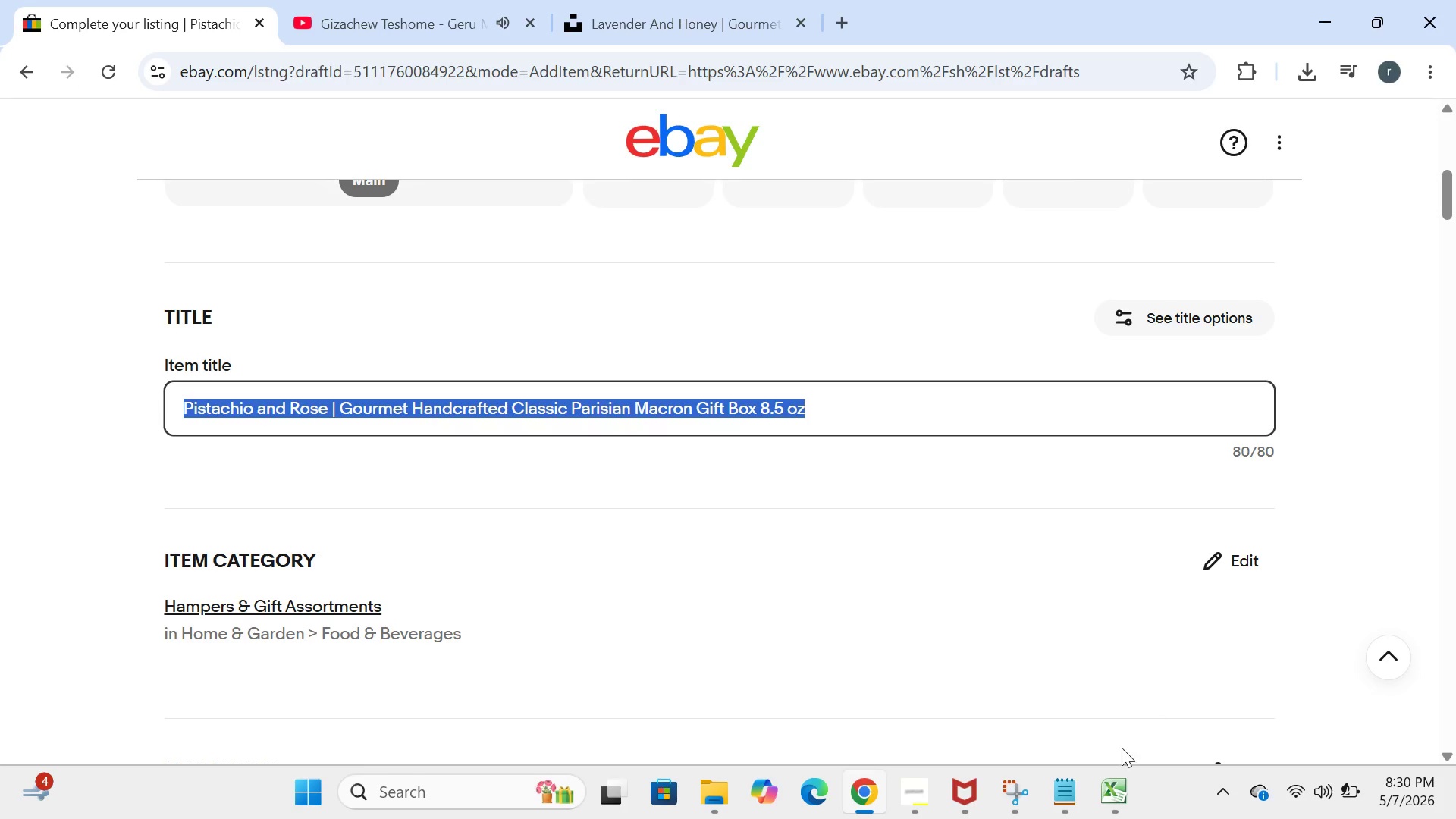 
left_click([1122, 794])
 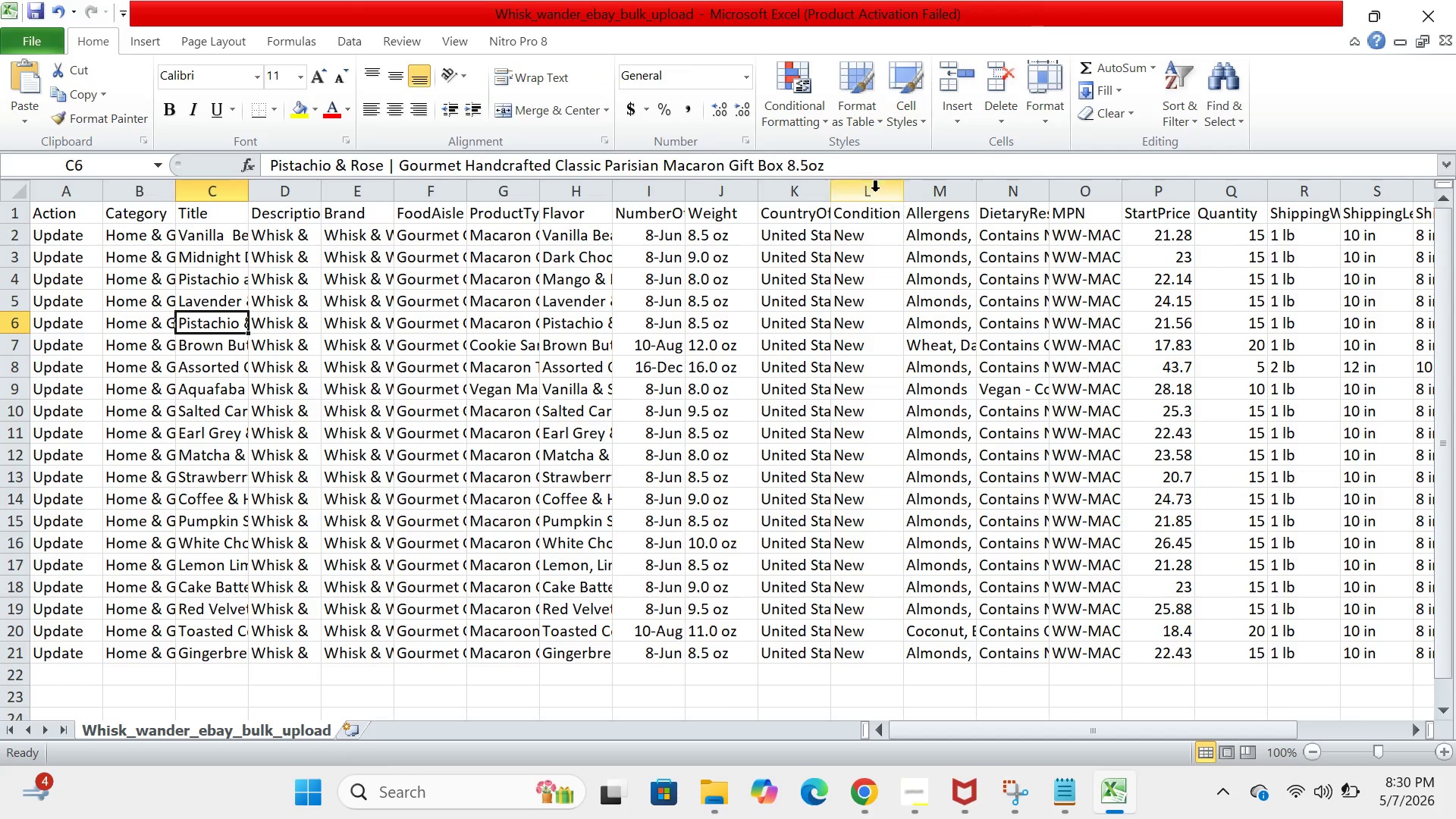 
left_click([850, 179])
 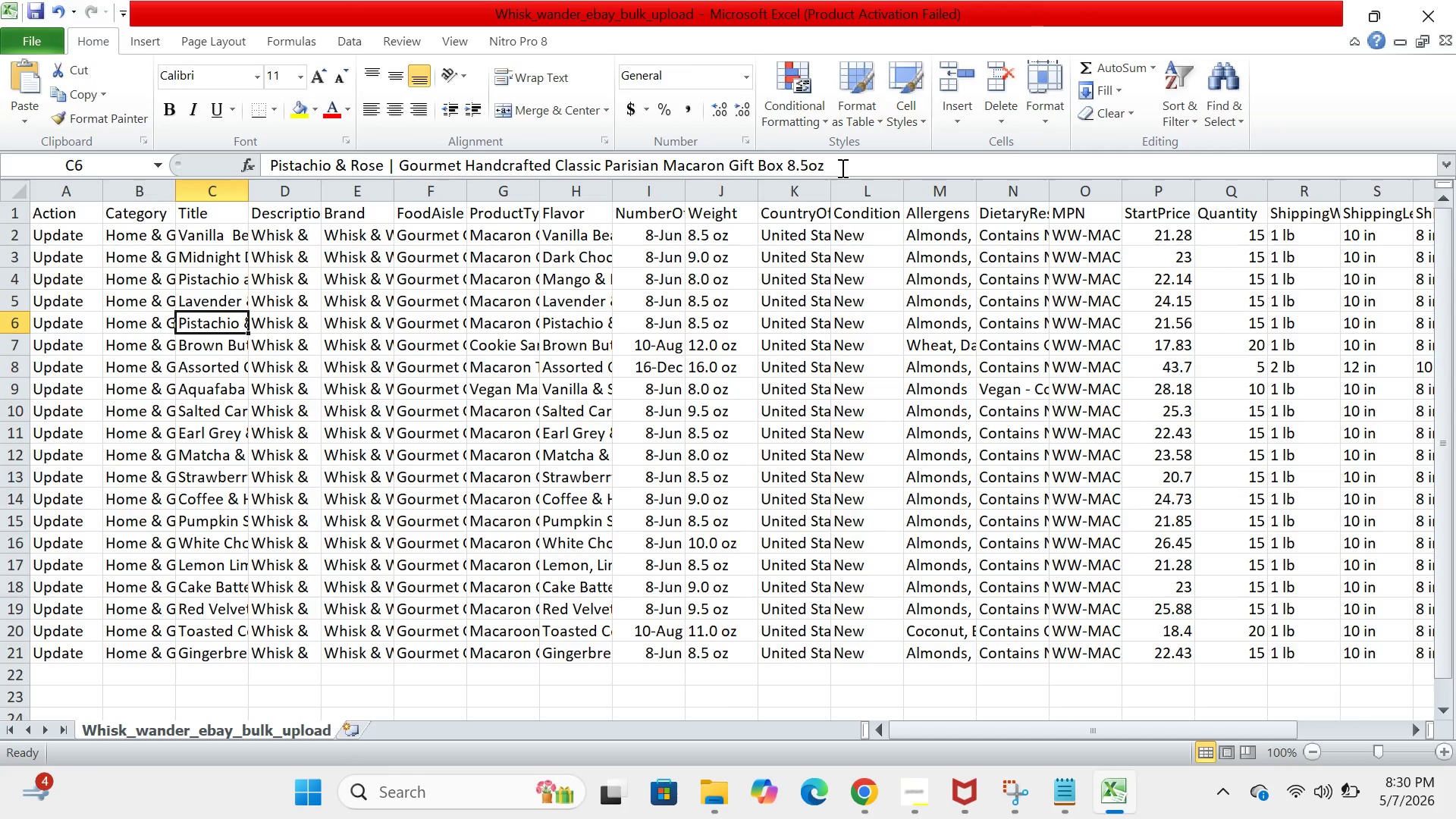 
left_click_drag(start_coordinate=[838, 166], to_coordinate=[264, 173])
 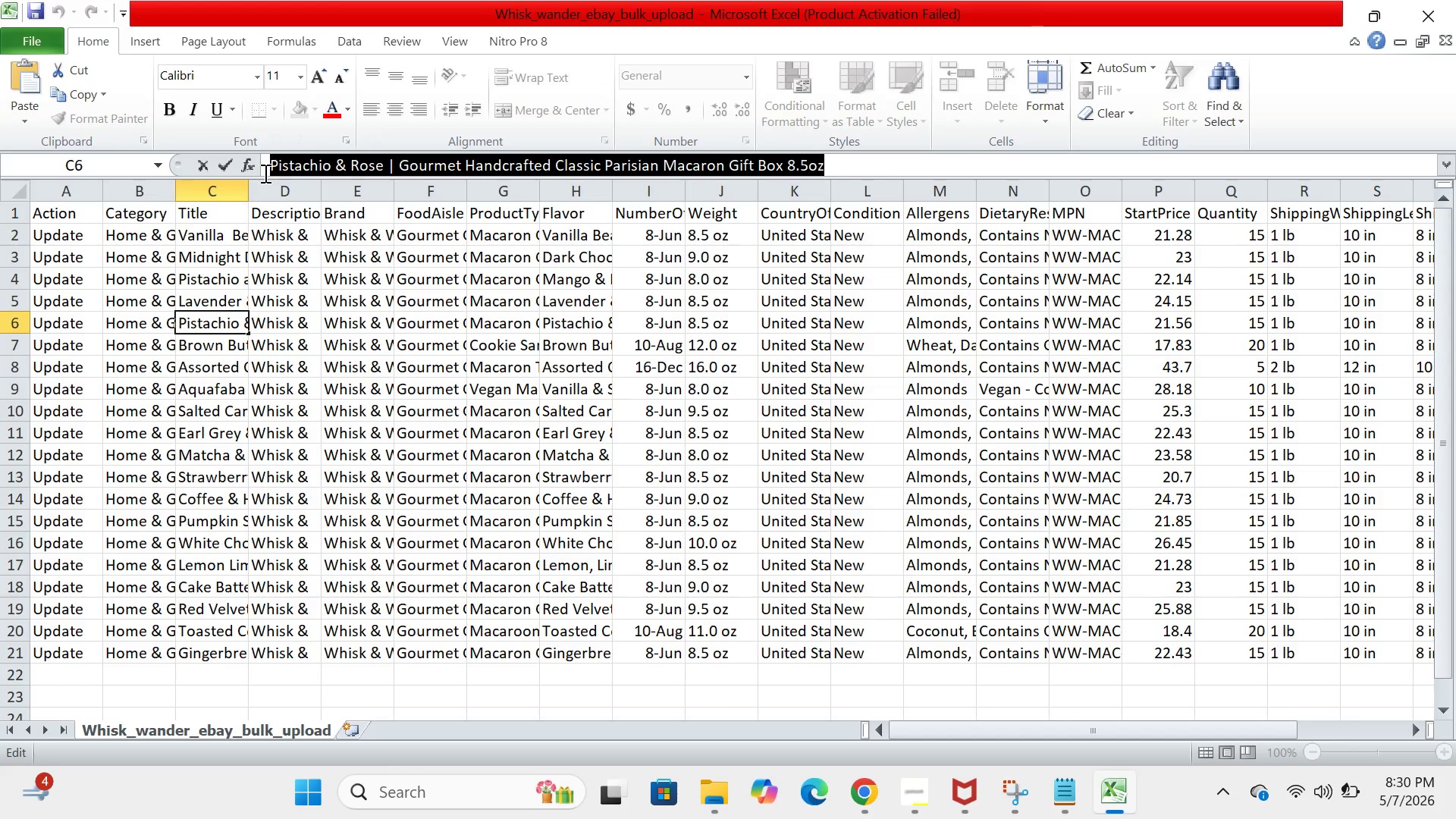 
key(Control+V)
 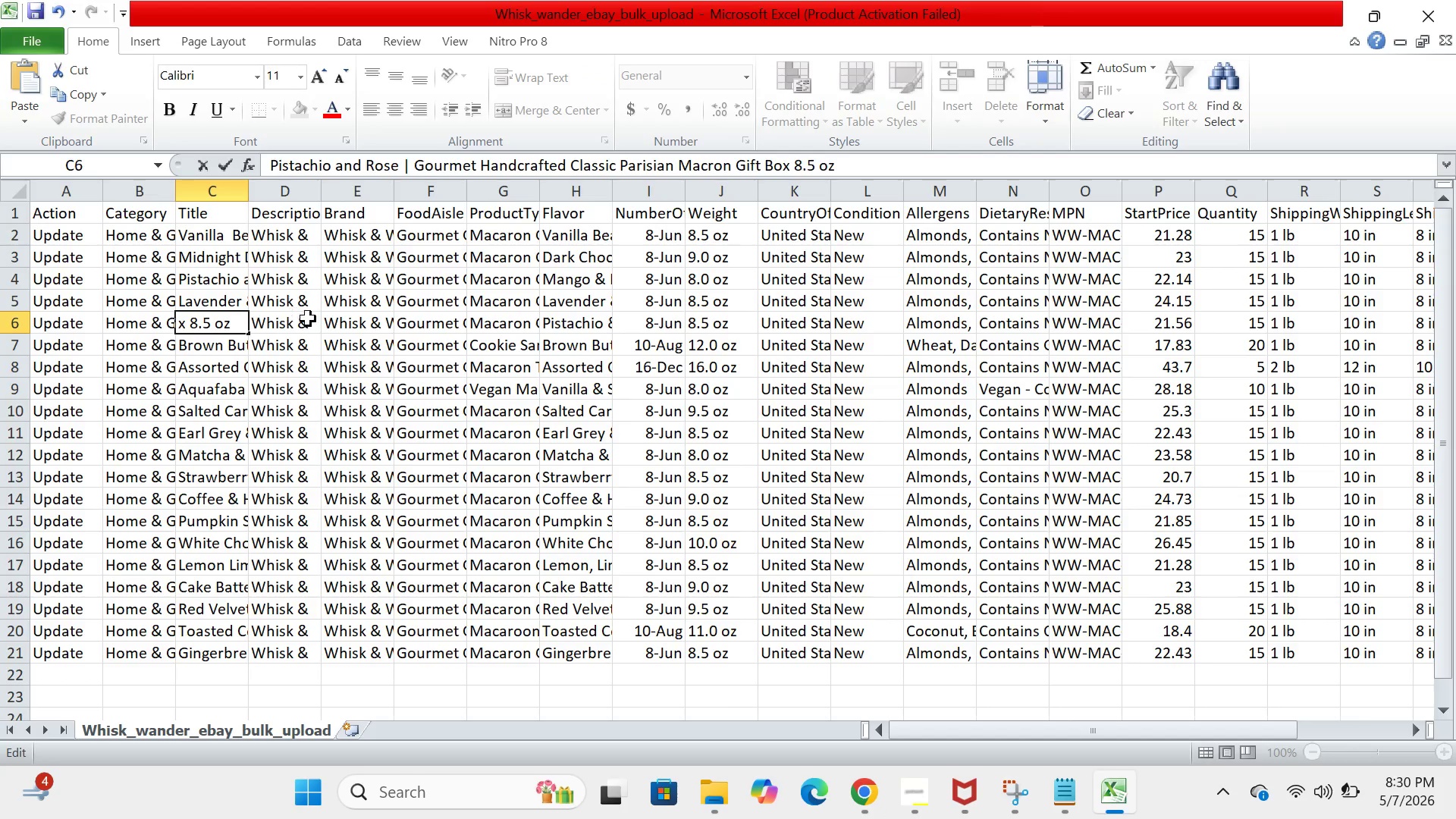 
key(Control+S)
 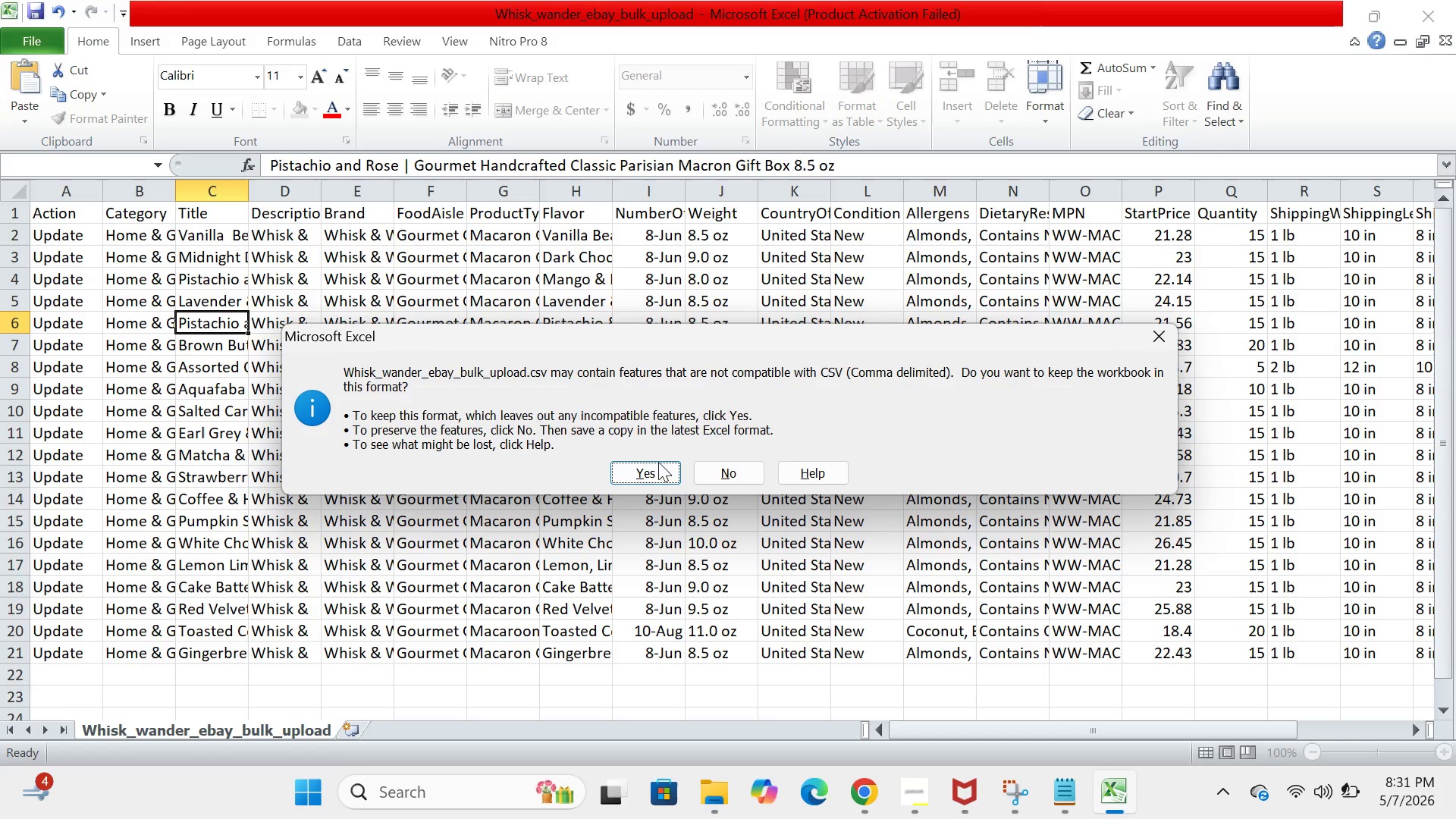 
left_click([654, 468])
 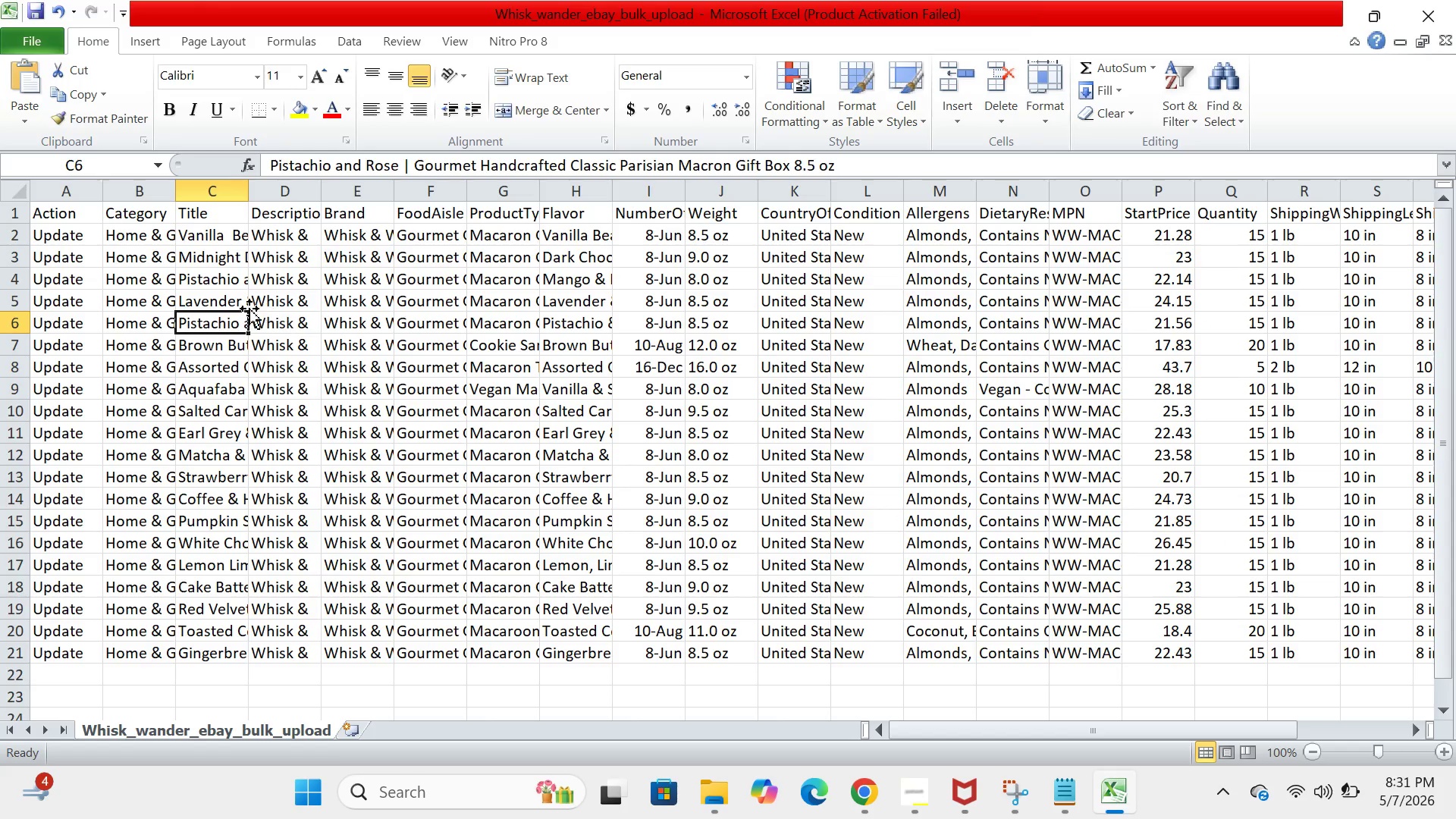 
left_click([222, 296])
 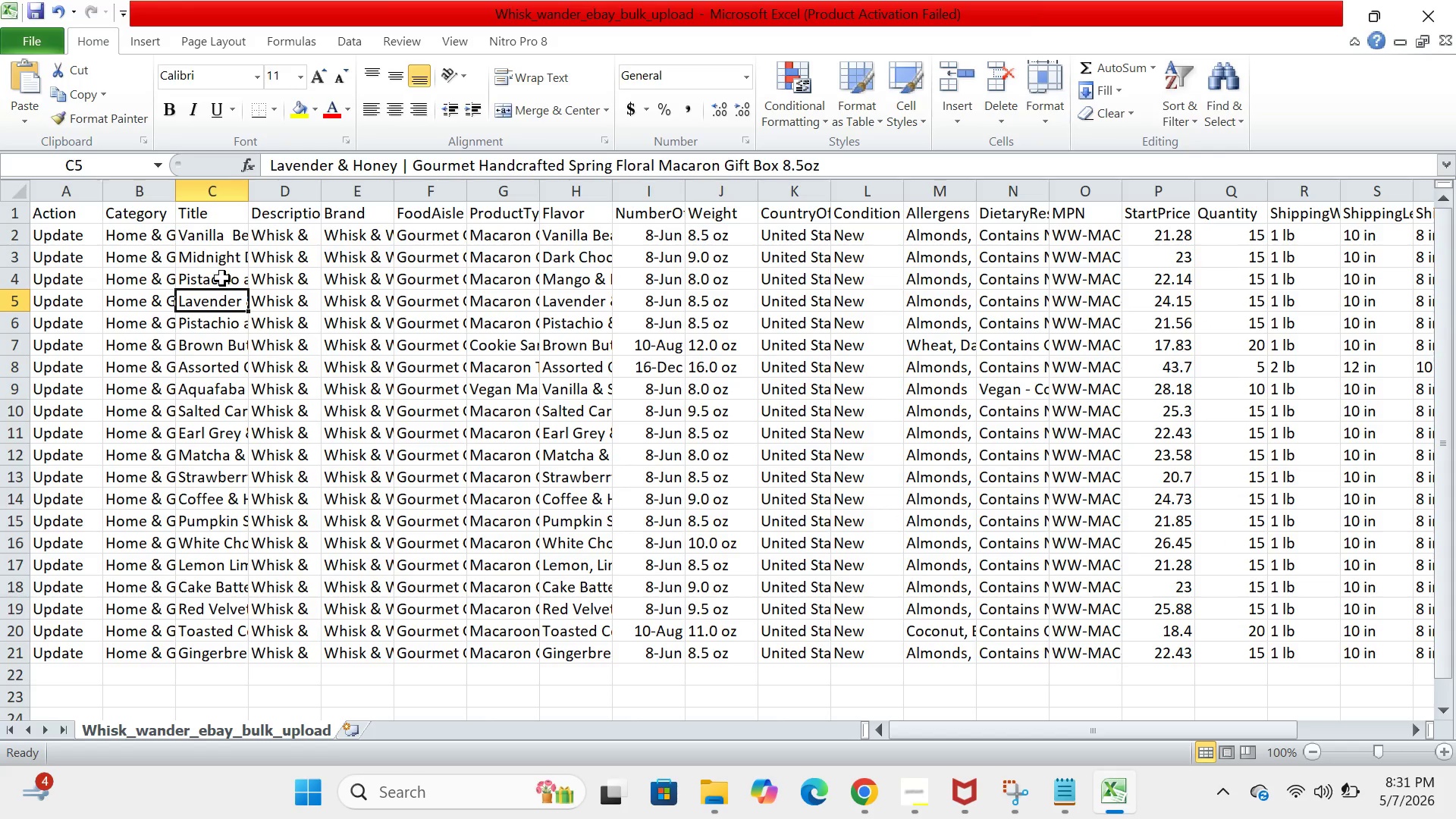 
left_click([222, 278])
 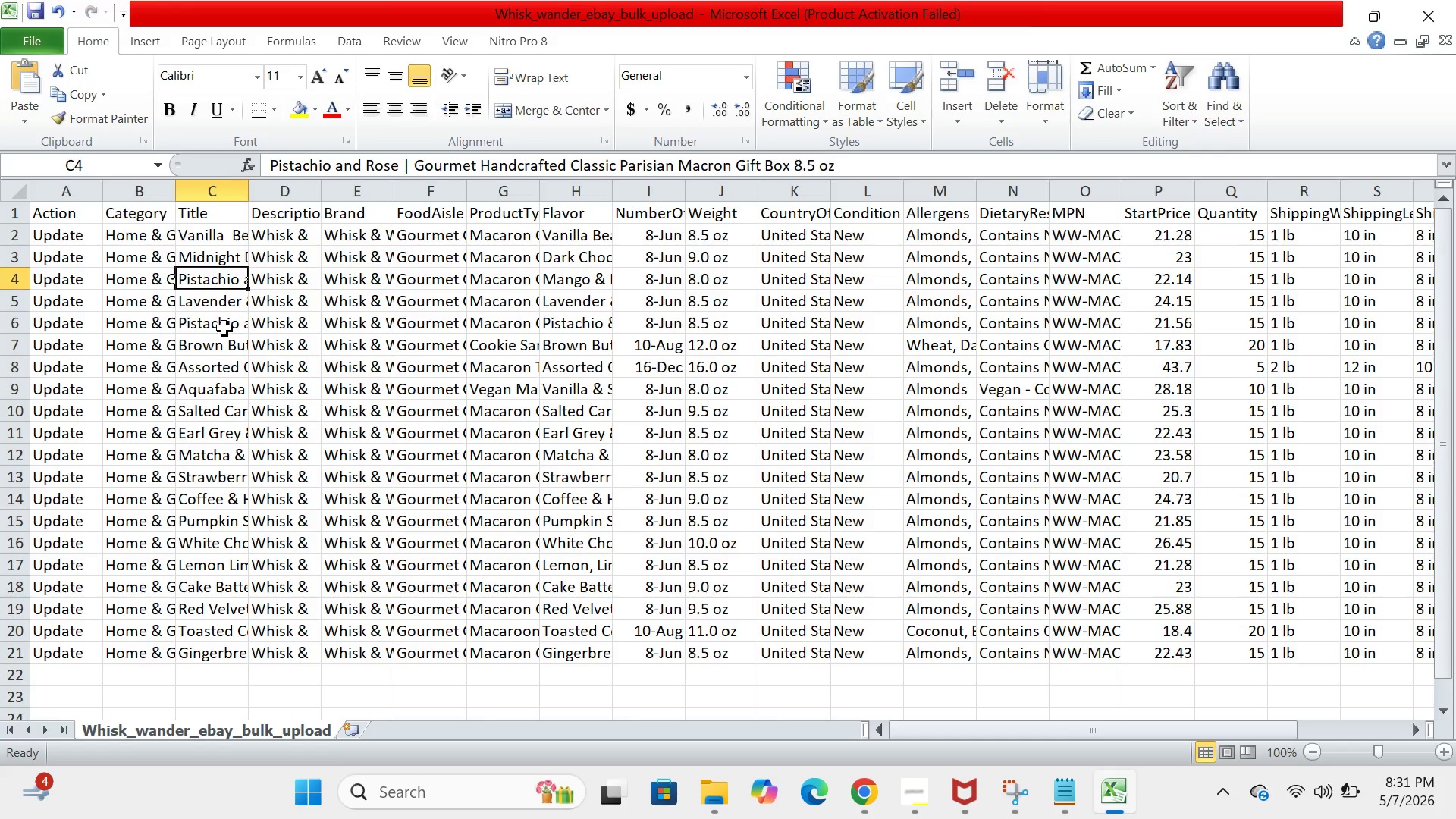 
left_click([224, 328])
 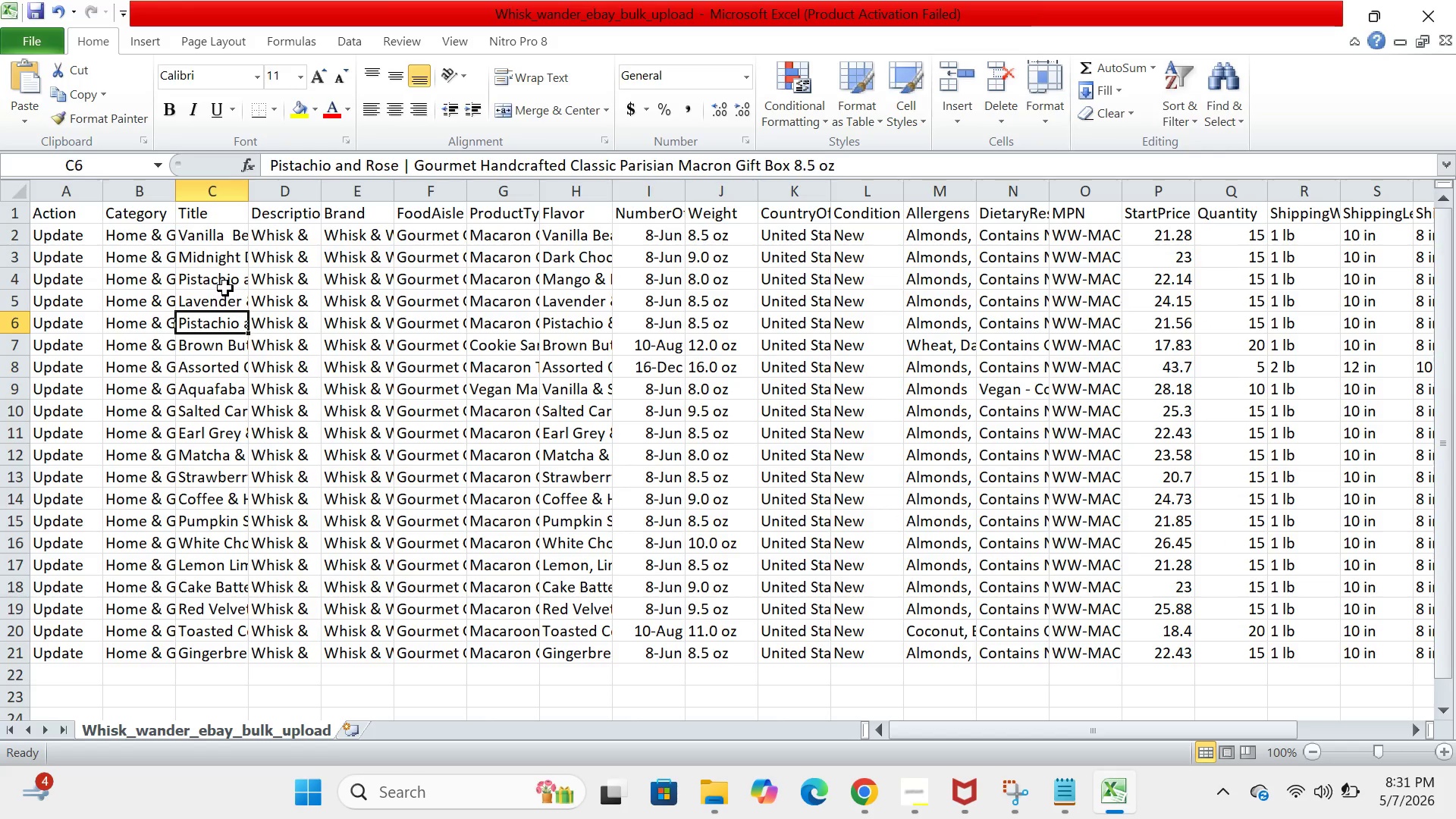 
left_click([224, 287])
 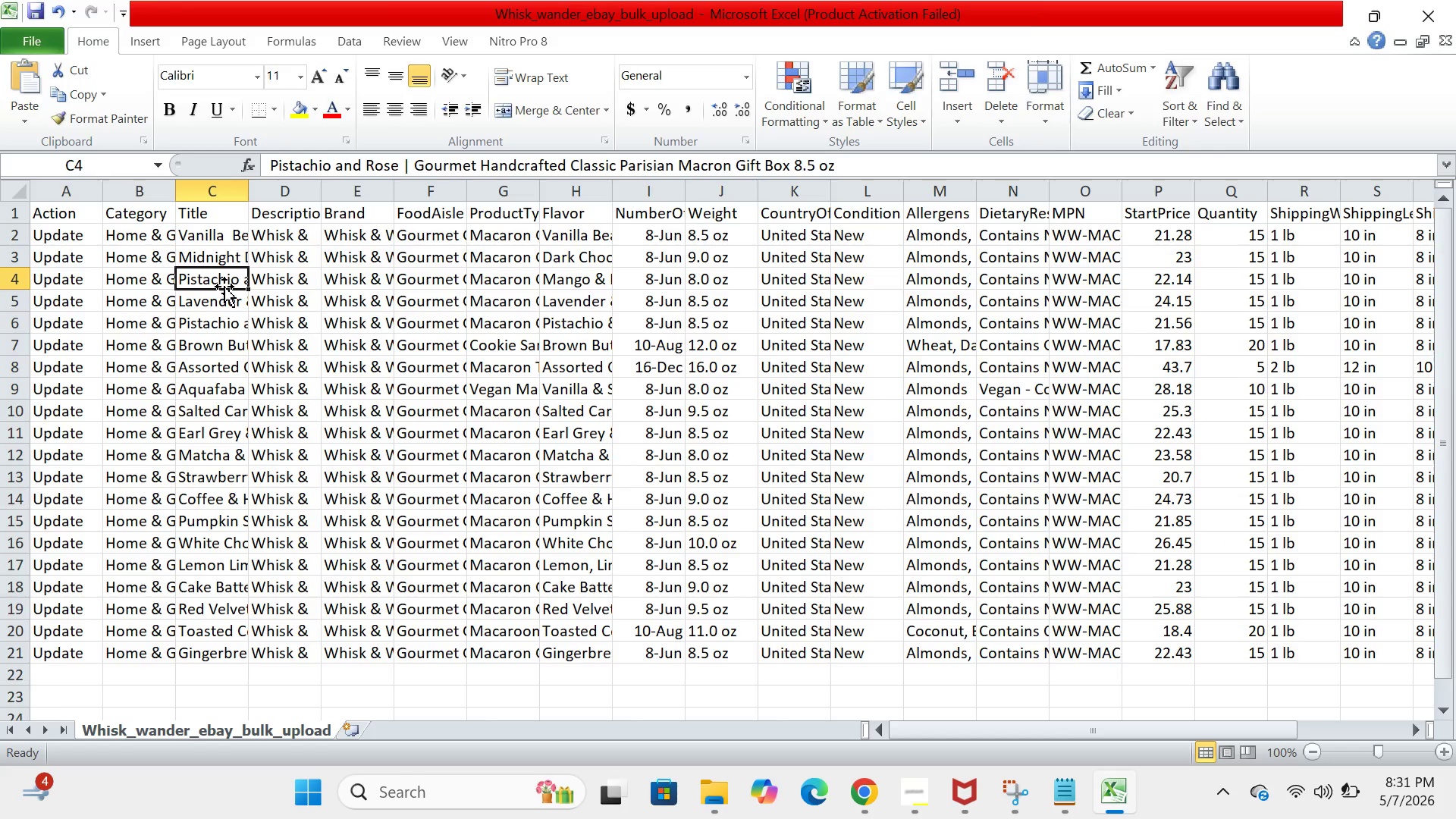 
key(Control+Z)
 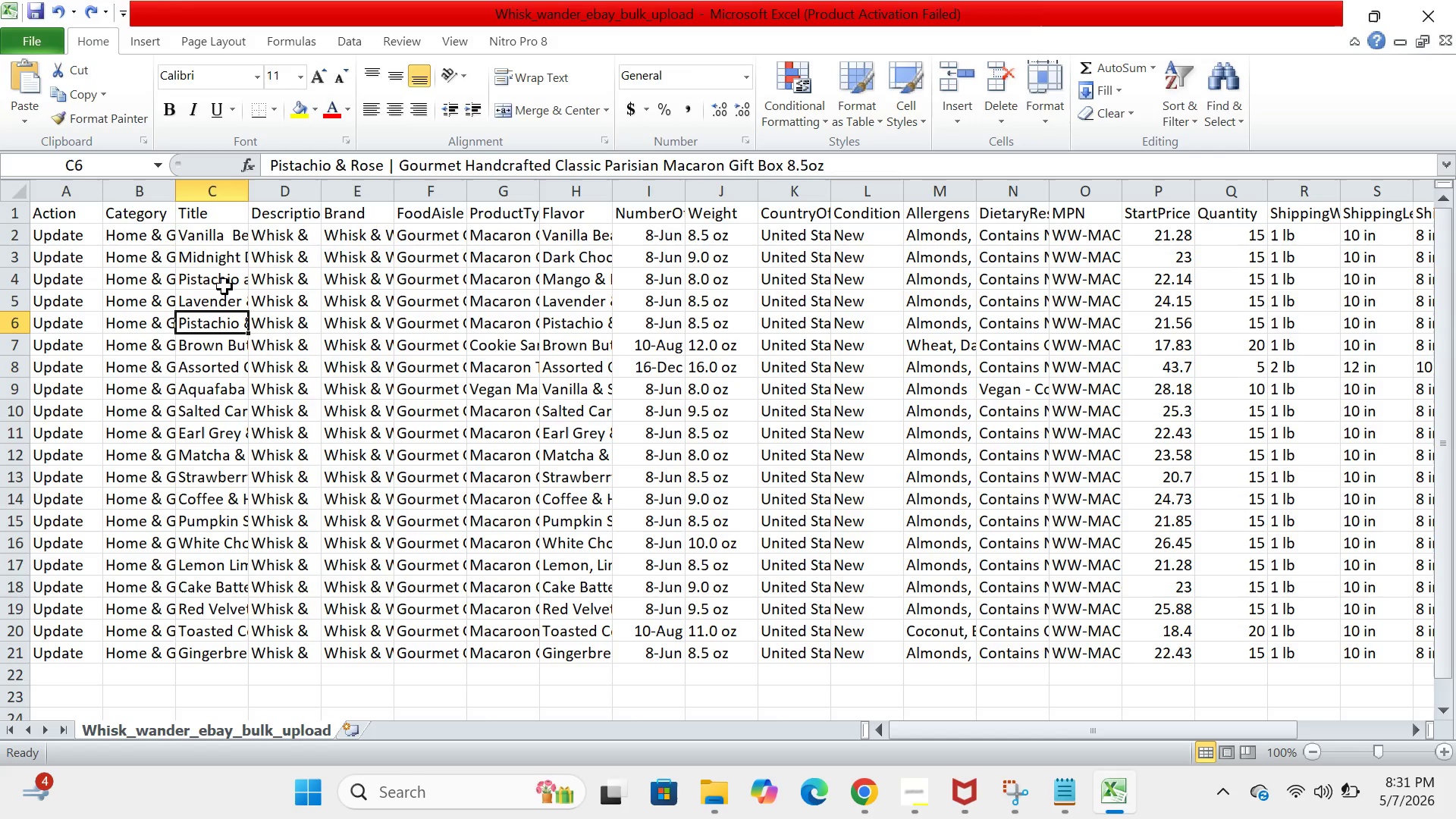 
key(Control+Z)
 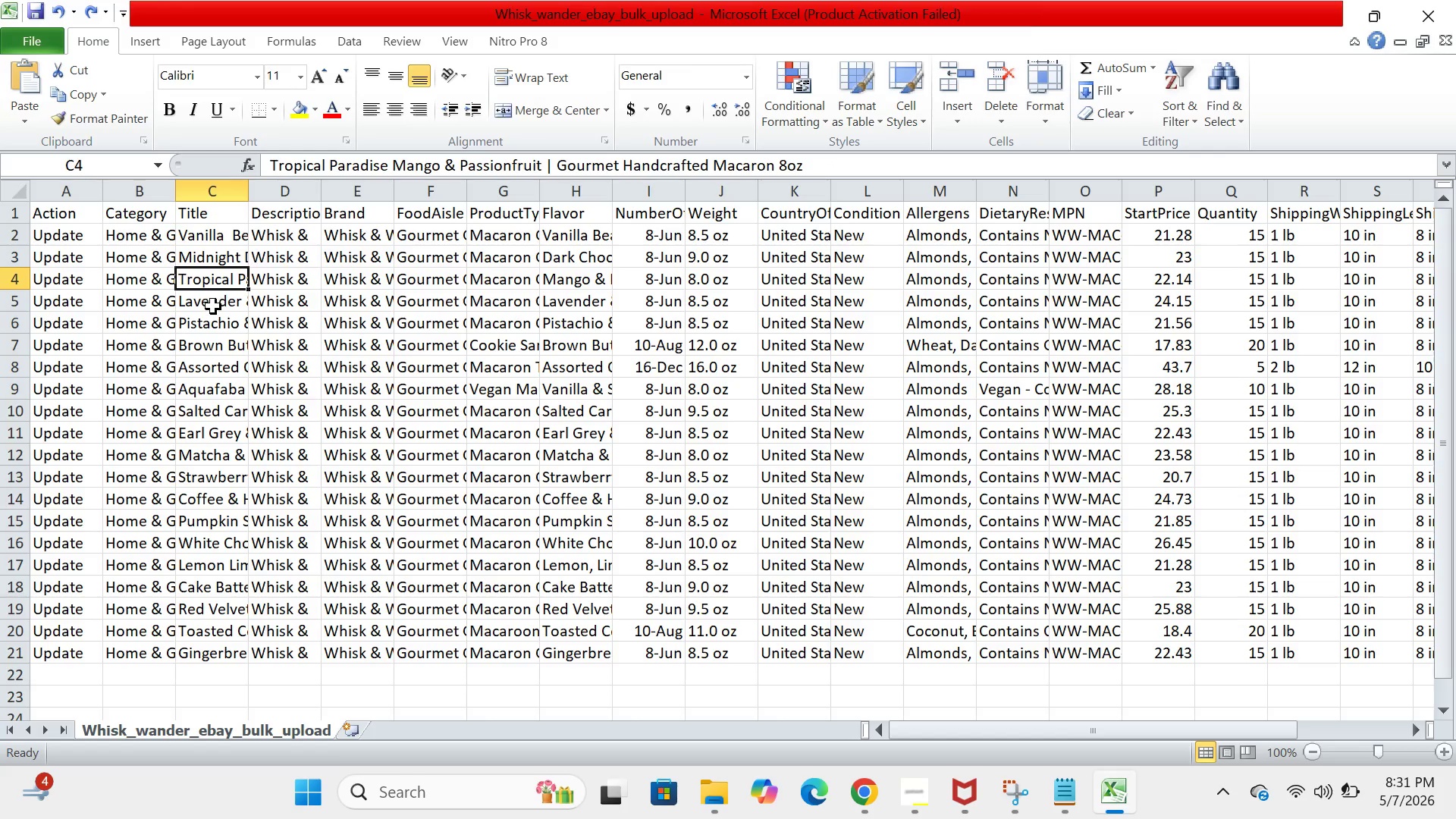 
left_click([213, 308])
 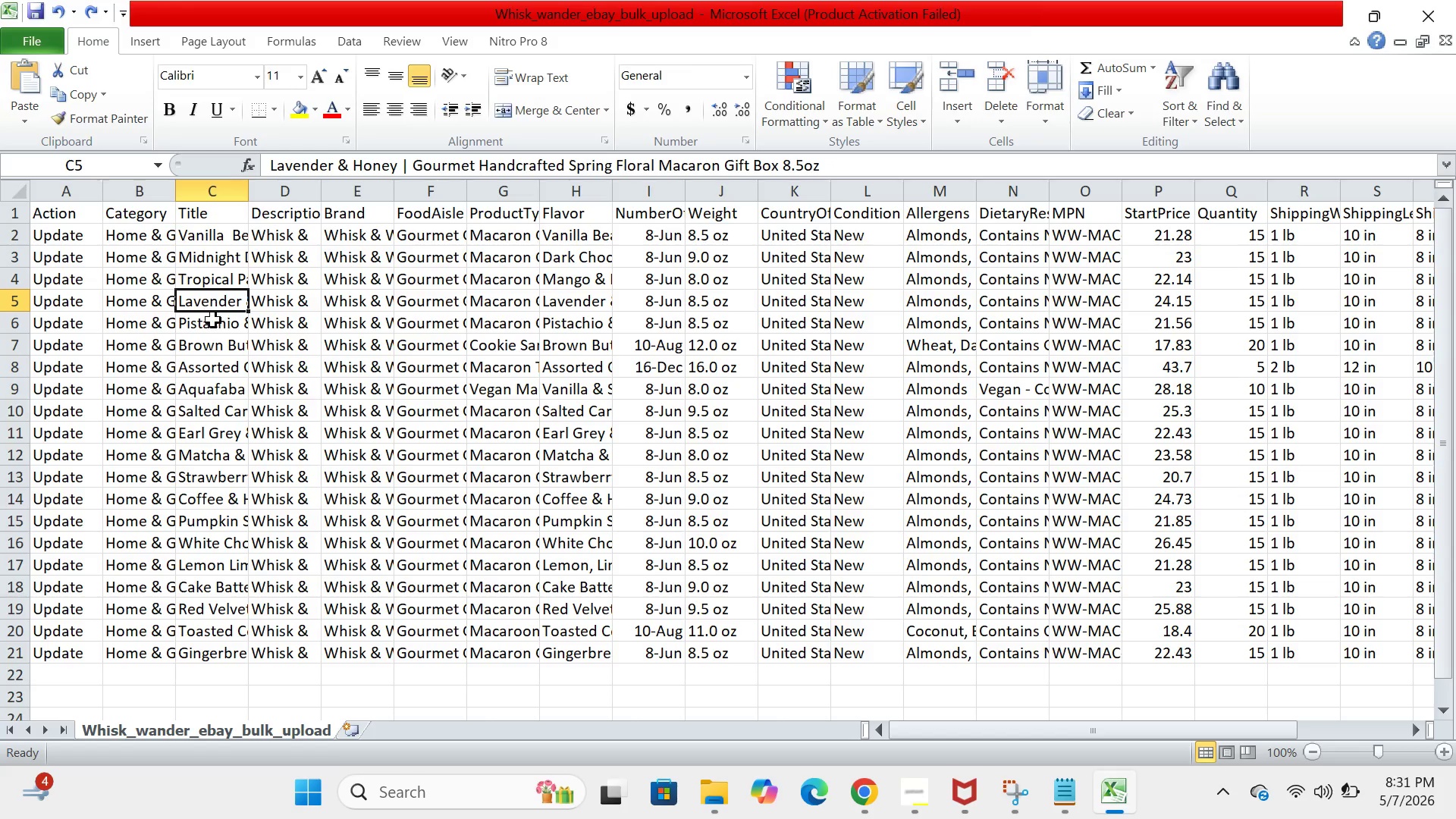 
left_click([215, 325])
 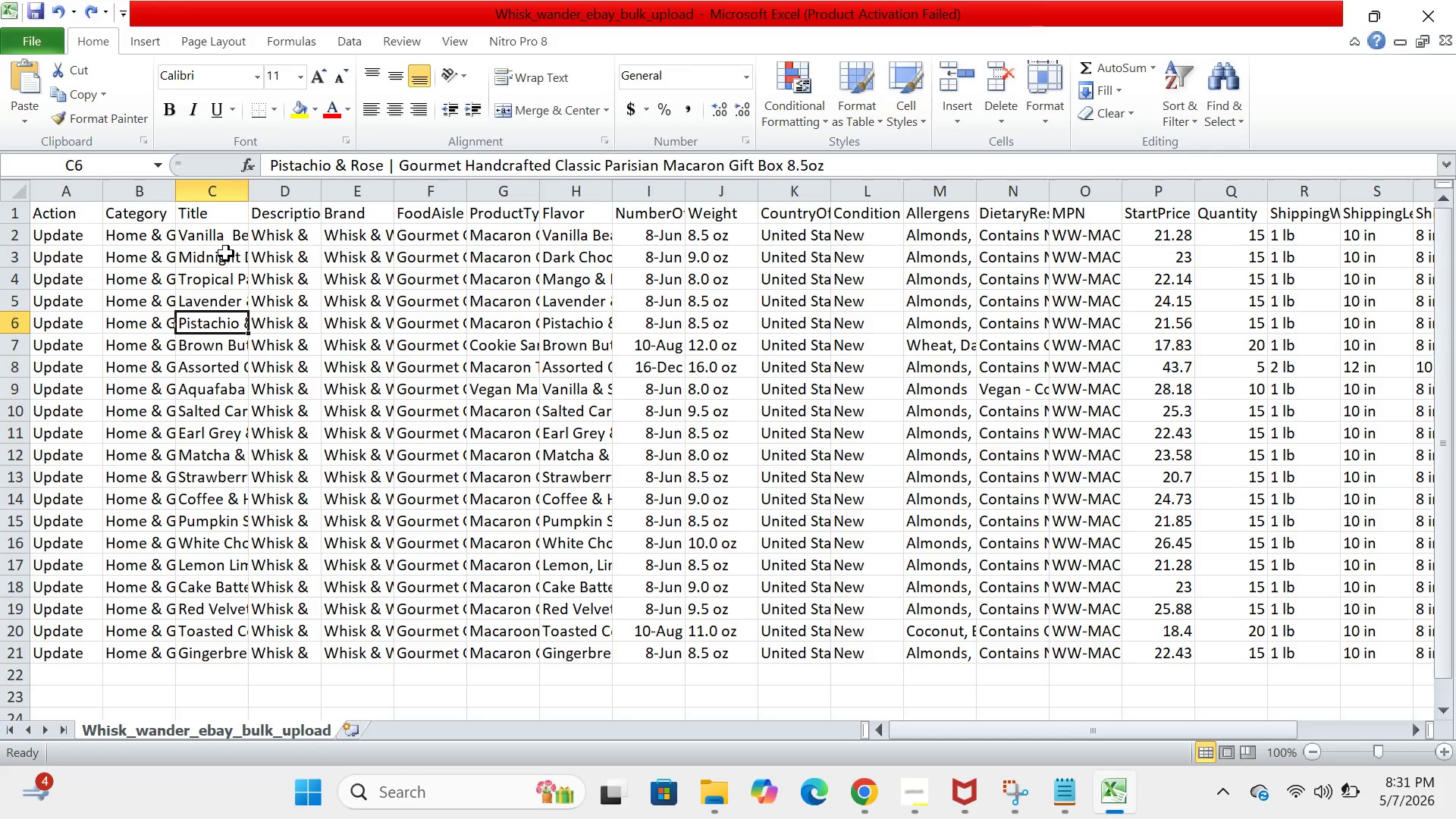 
left_click([221, 240])
 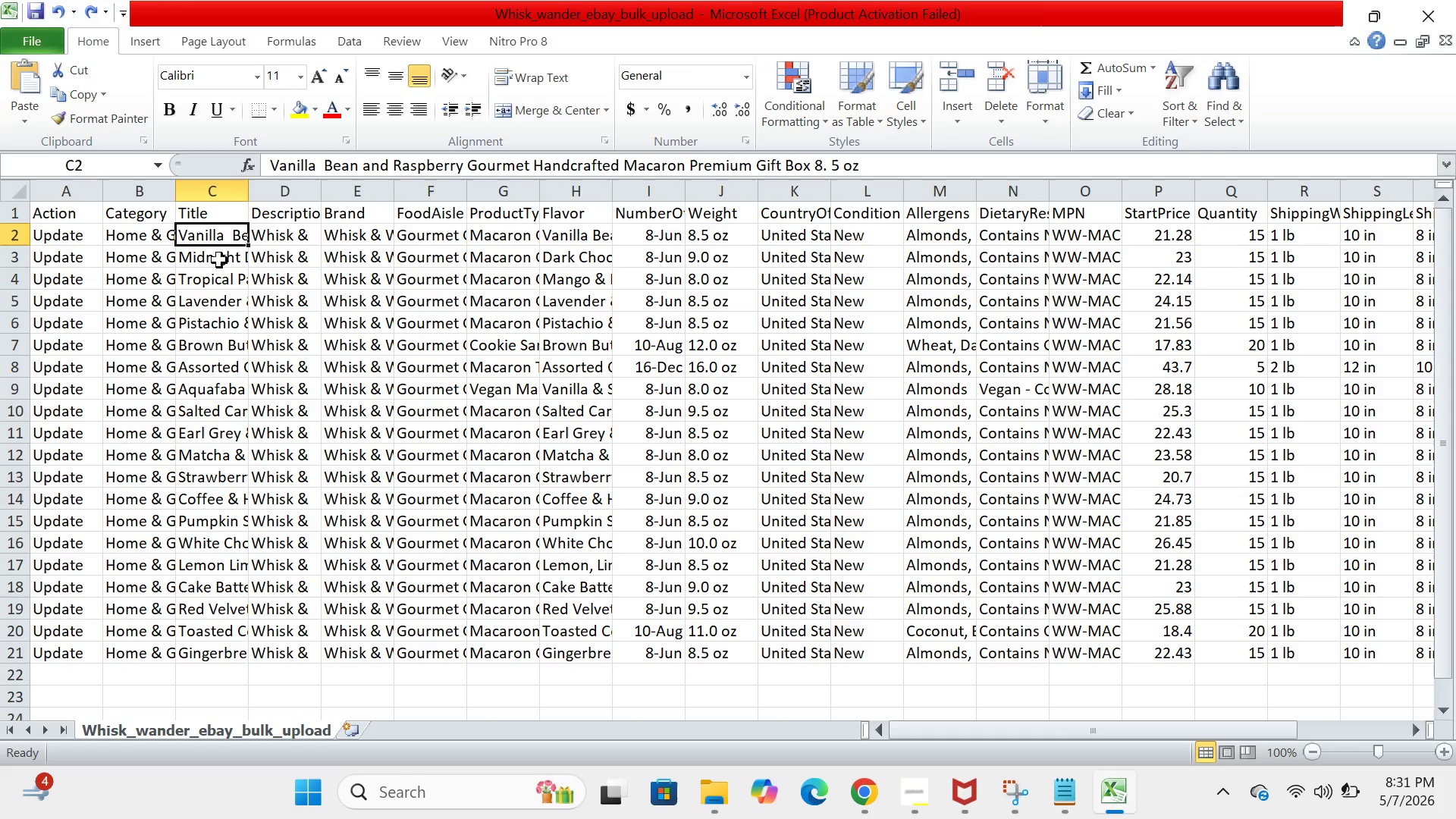 
left_click([218, 262])
 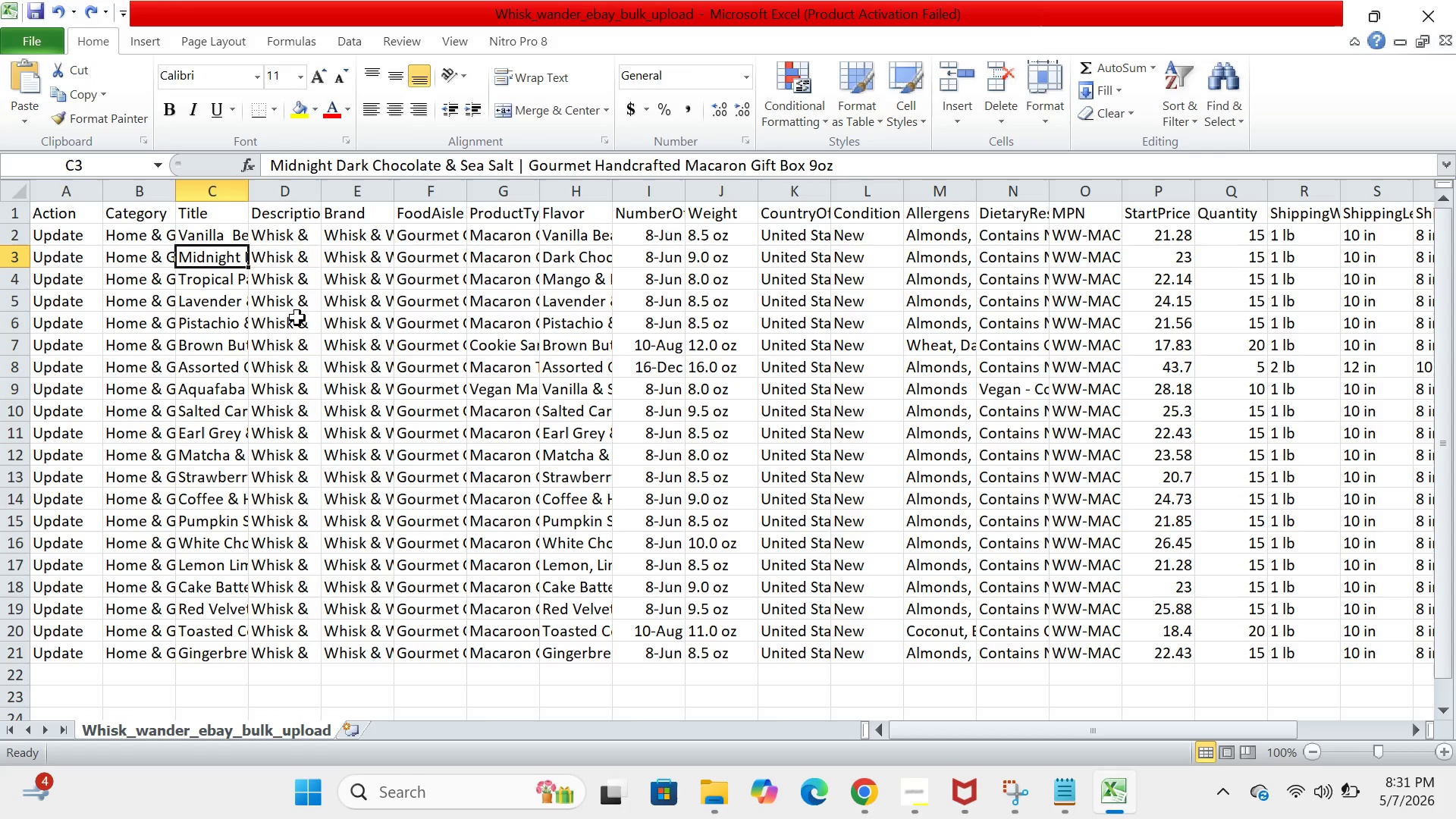 
left_click([206, 326])
 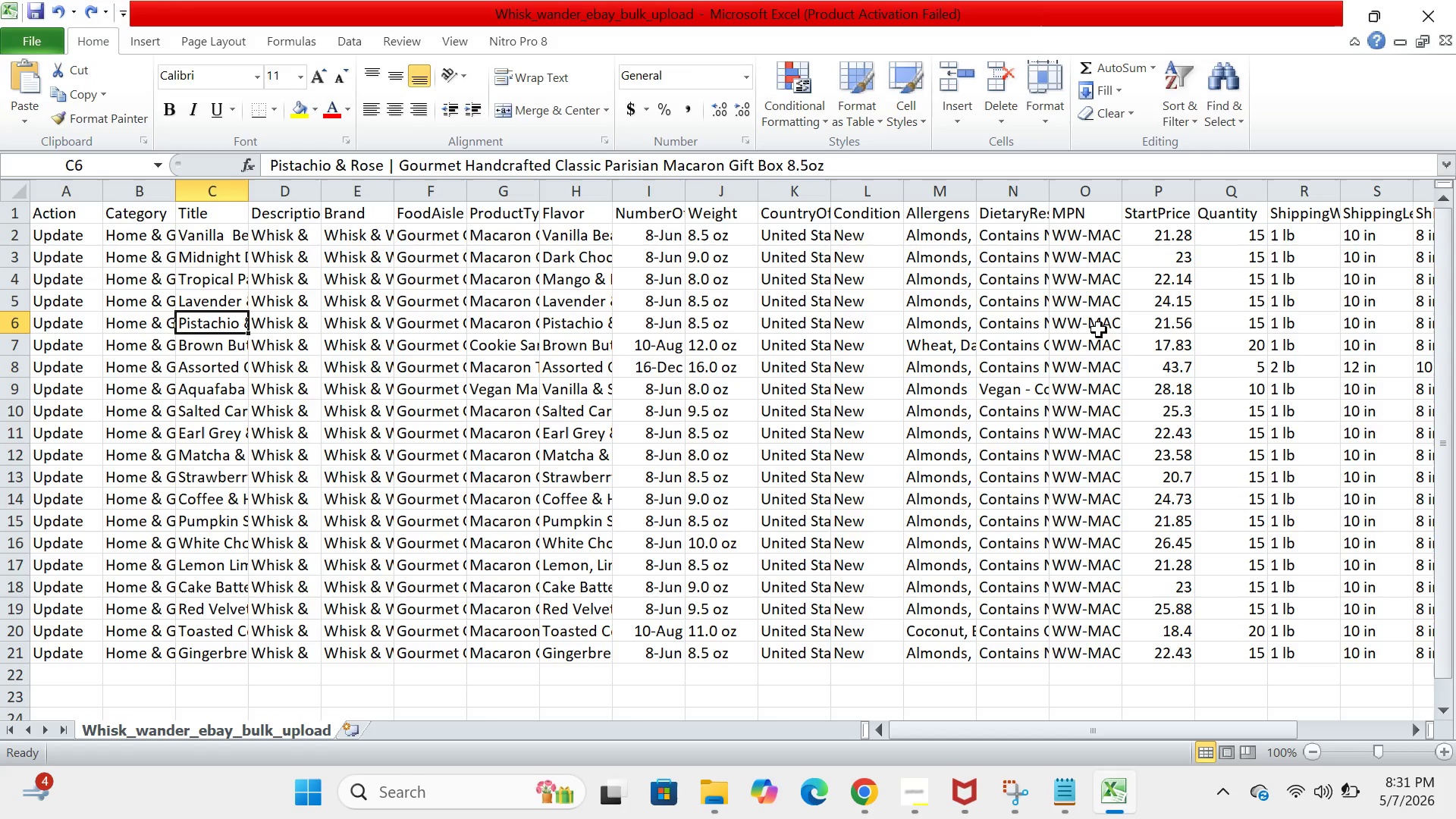 
left_click([1097, 328])
 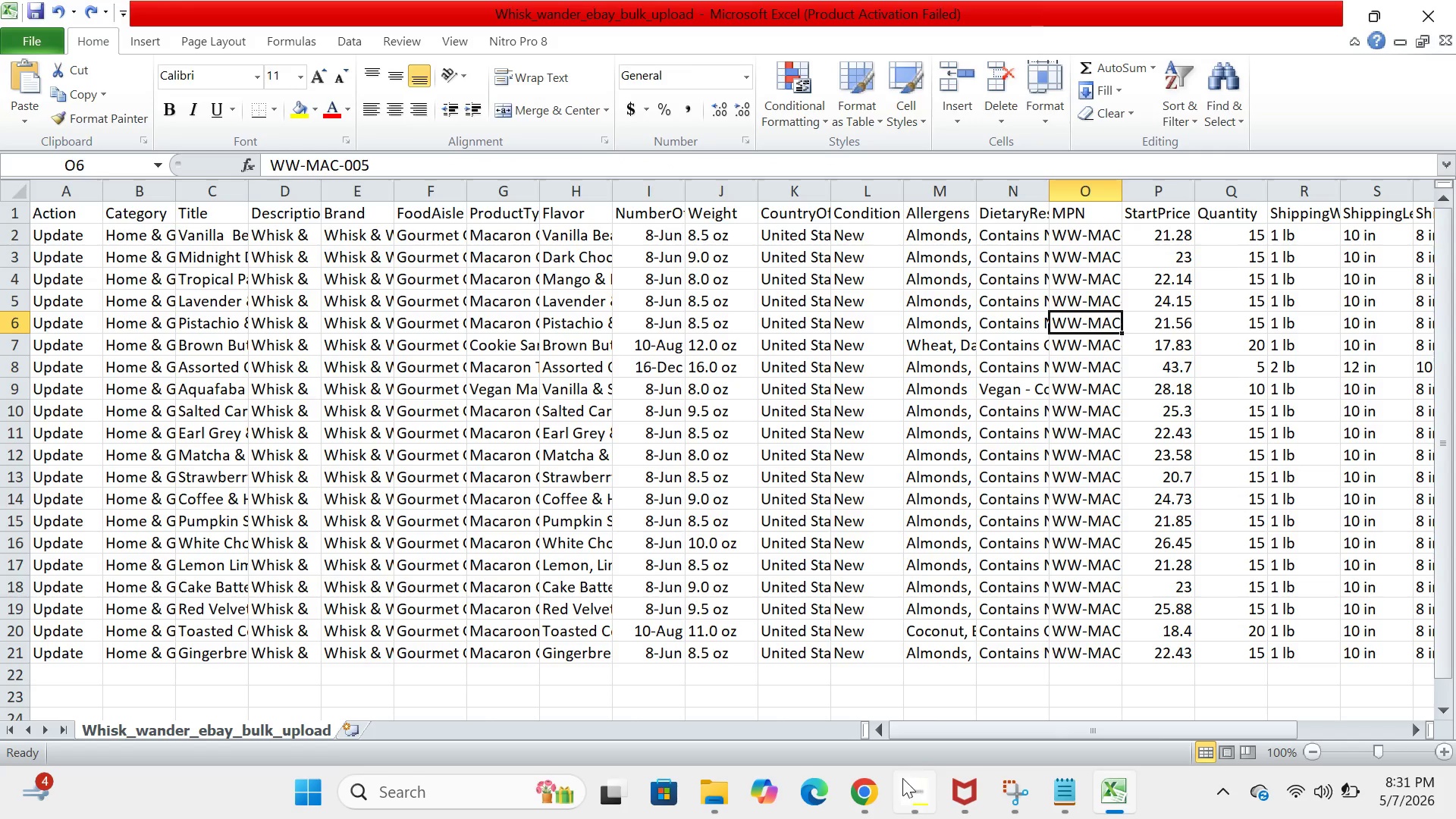 
left_click([877, 780])
 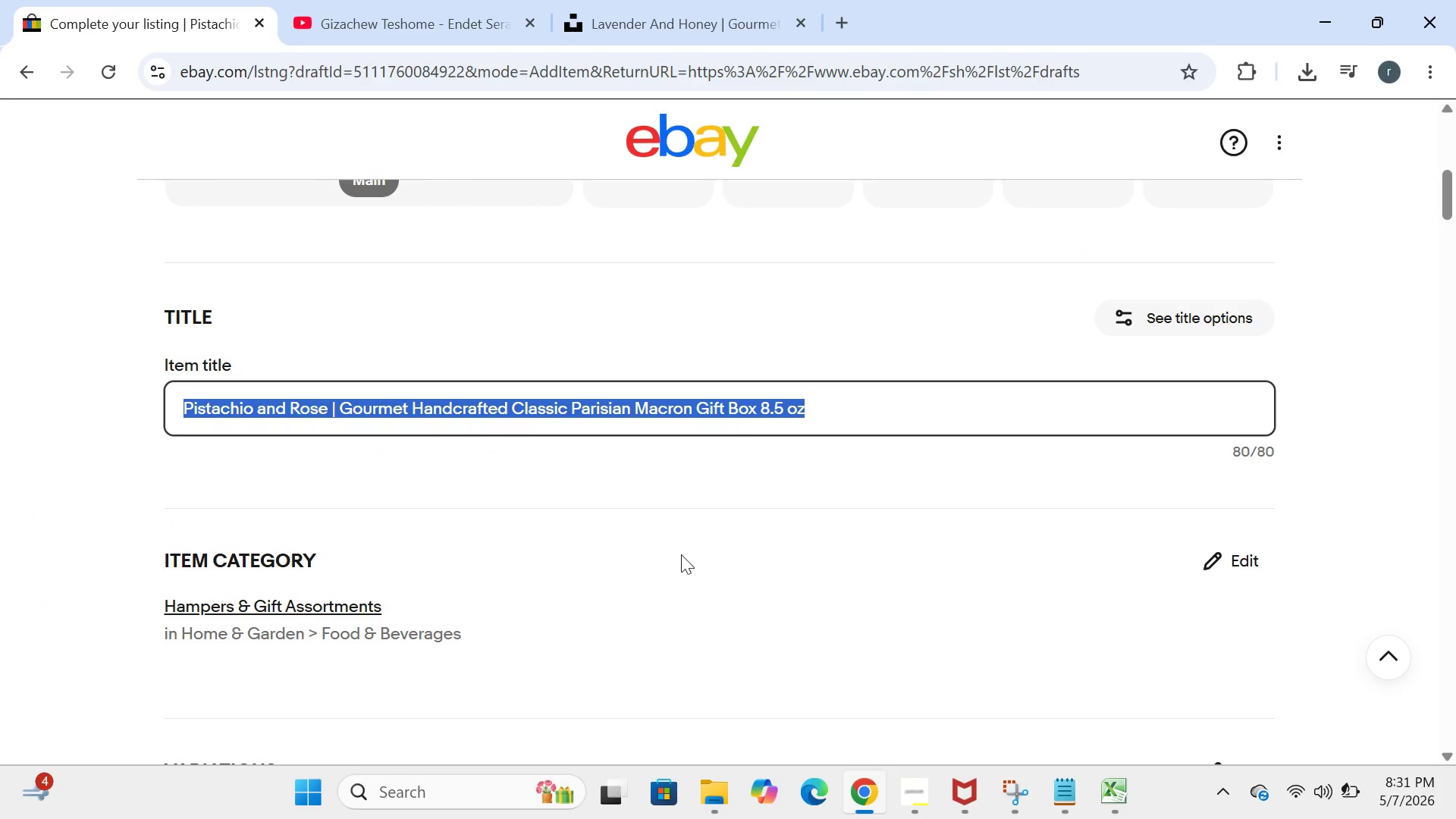 
left_click([679, 554])
 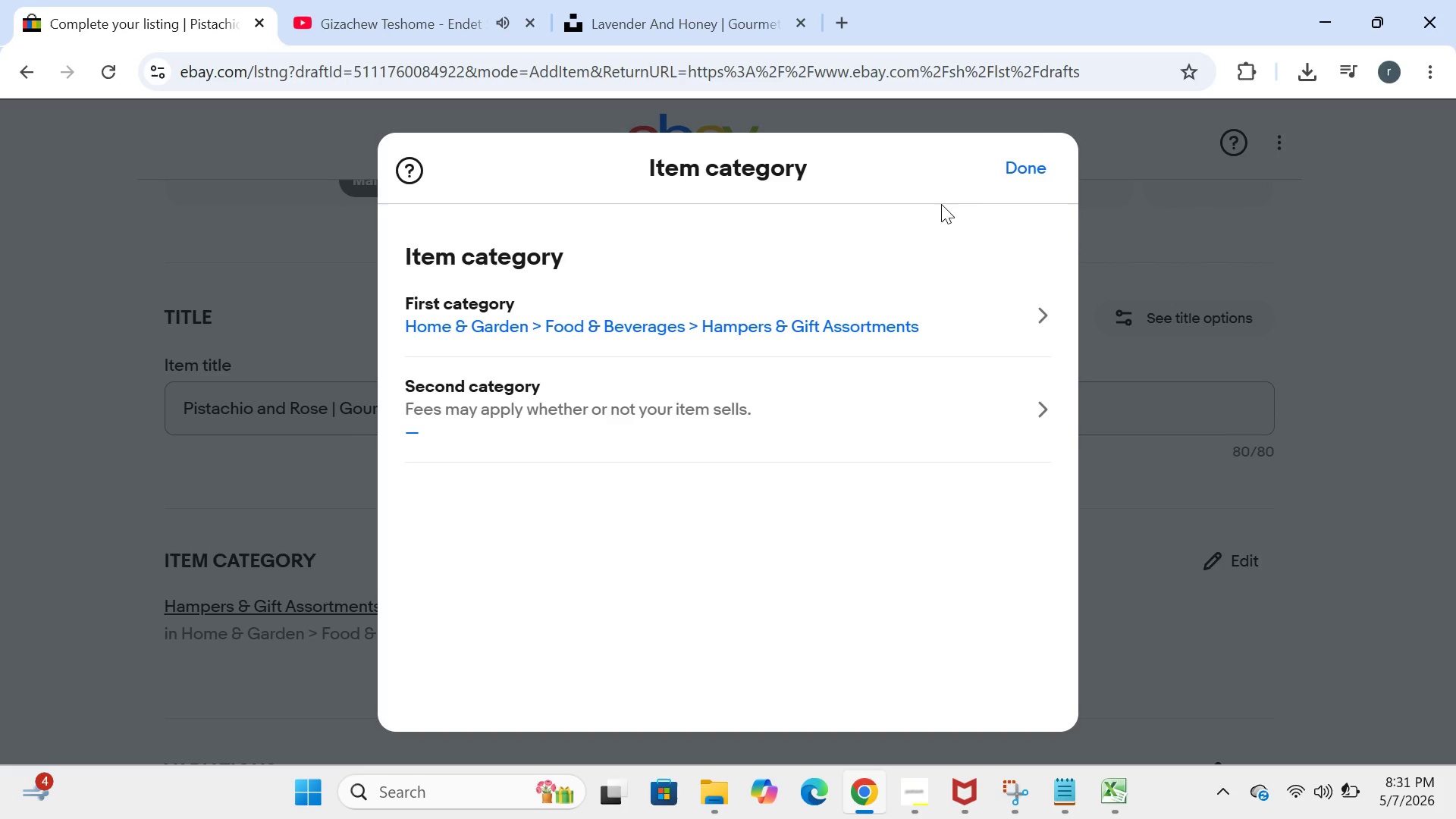 
left_click([1143, 200])
 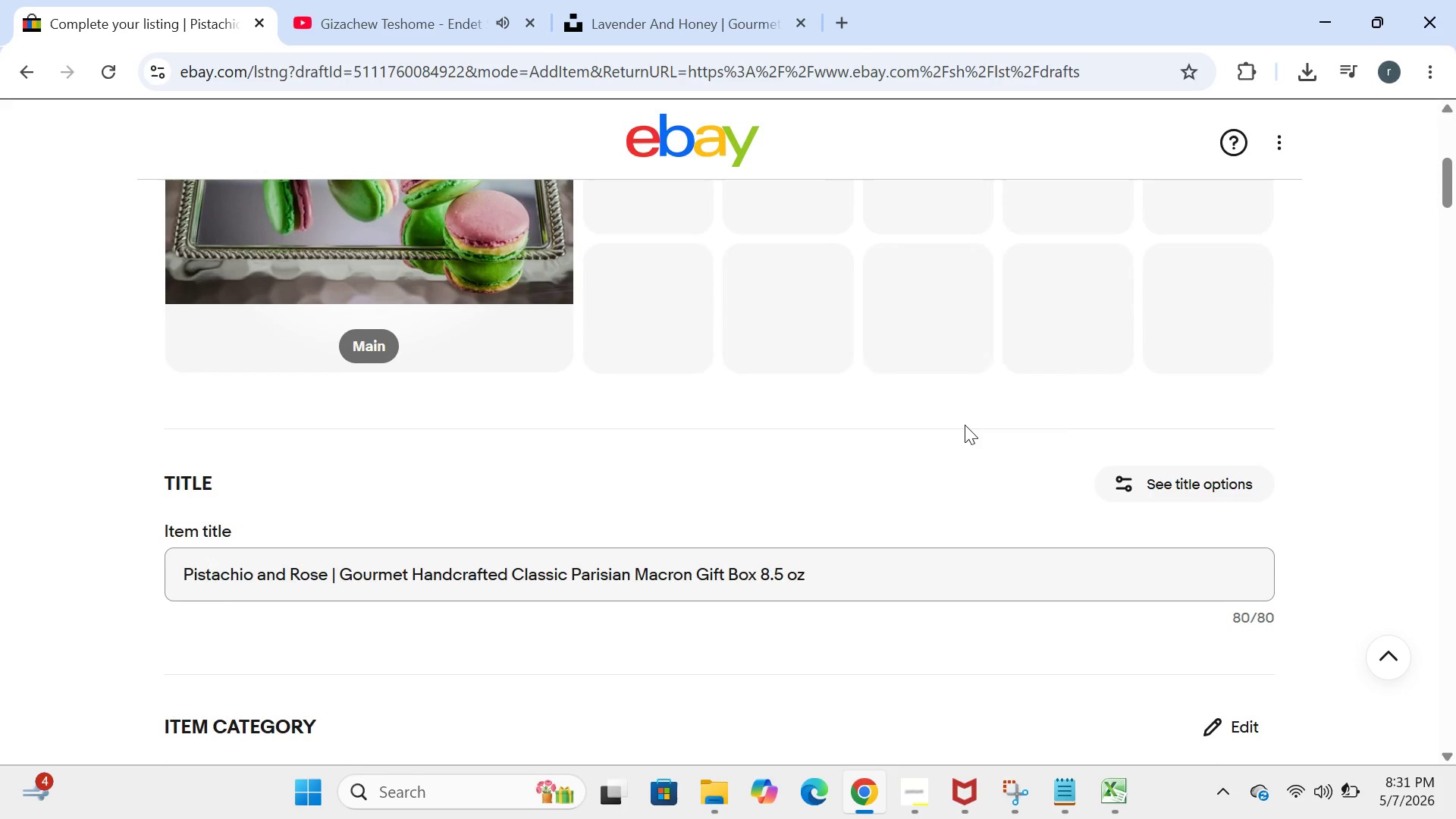 
wait(5.66)
 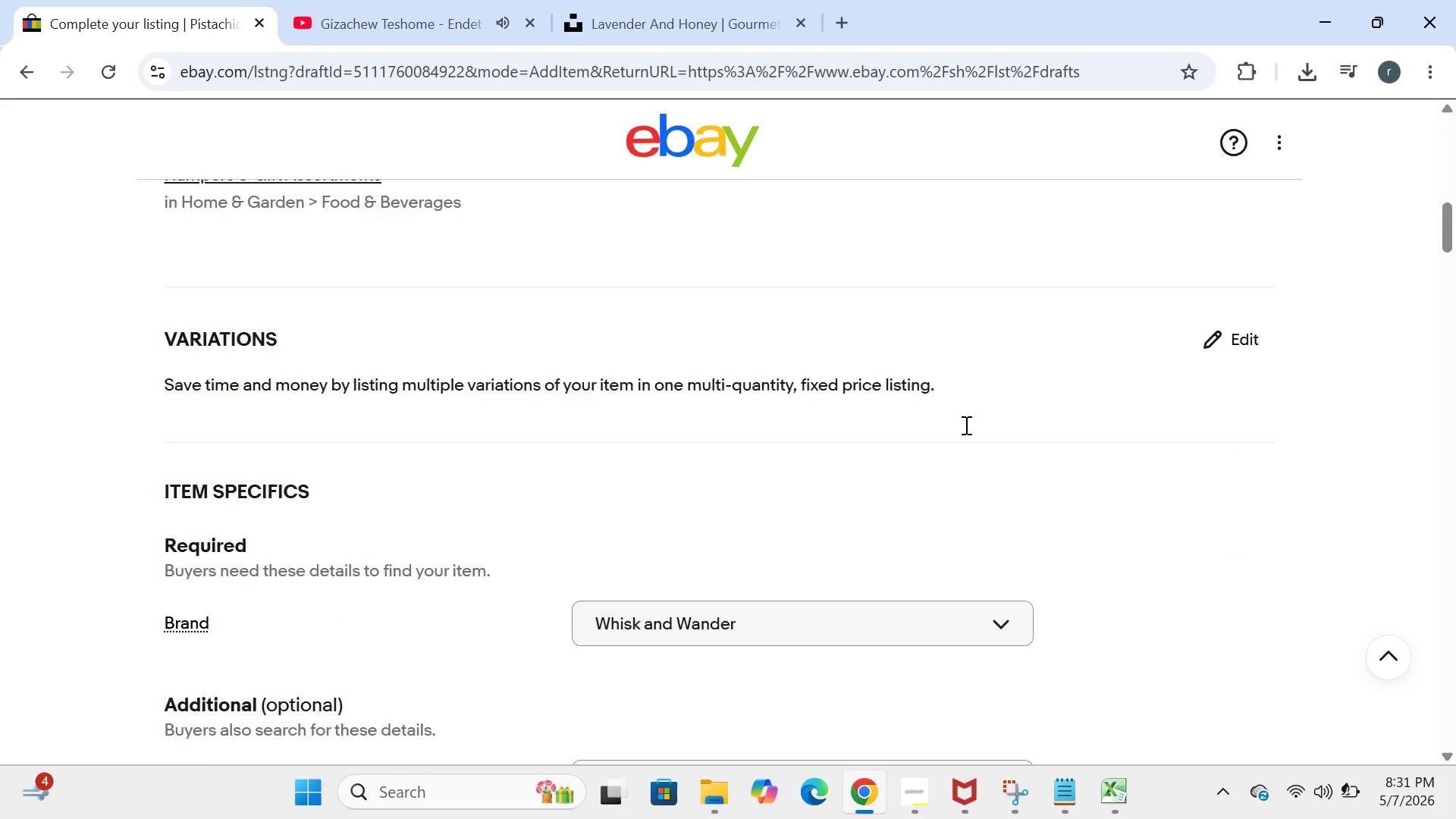 
left_click([873, 389])
 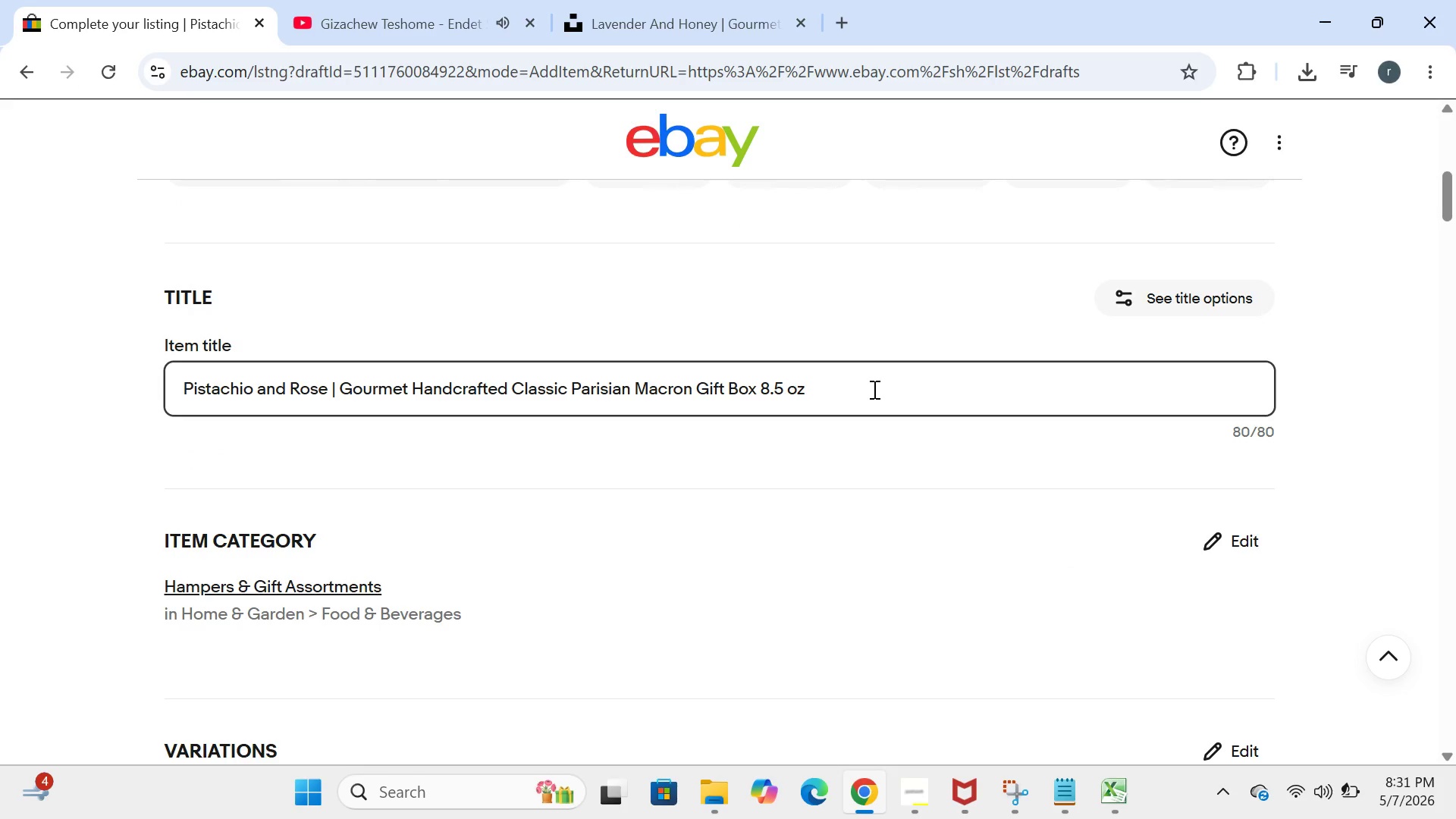 
key(Control+A)
 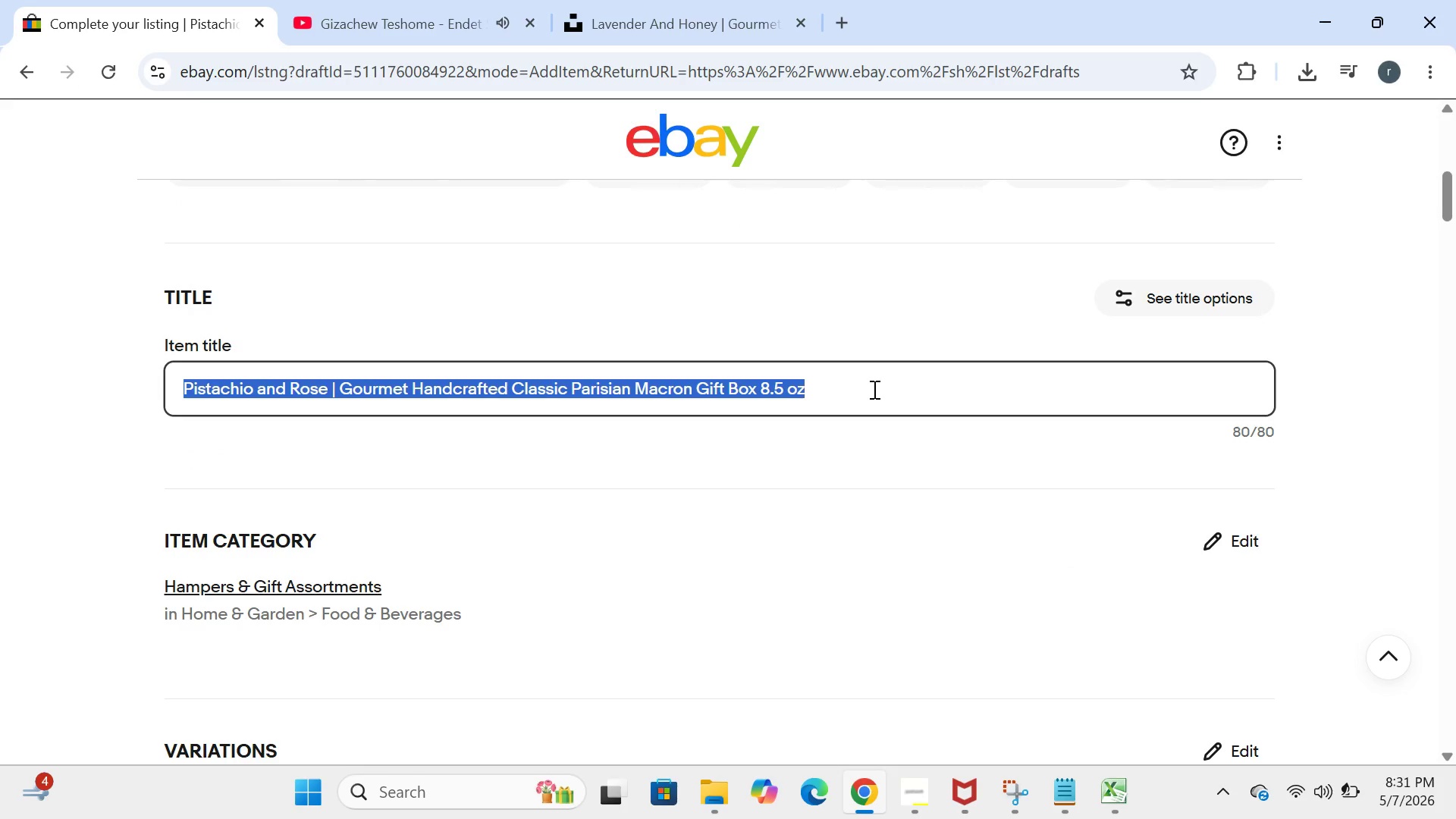 
key(Control+C)
 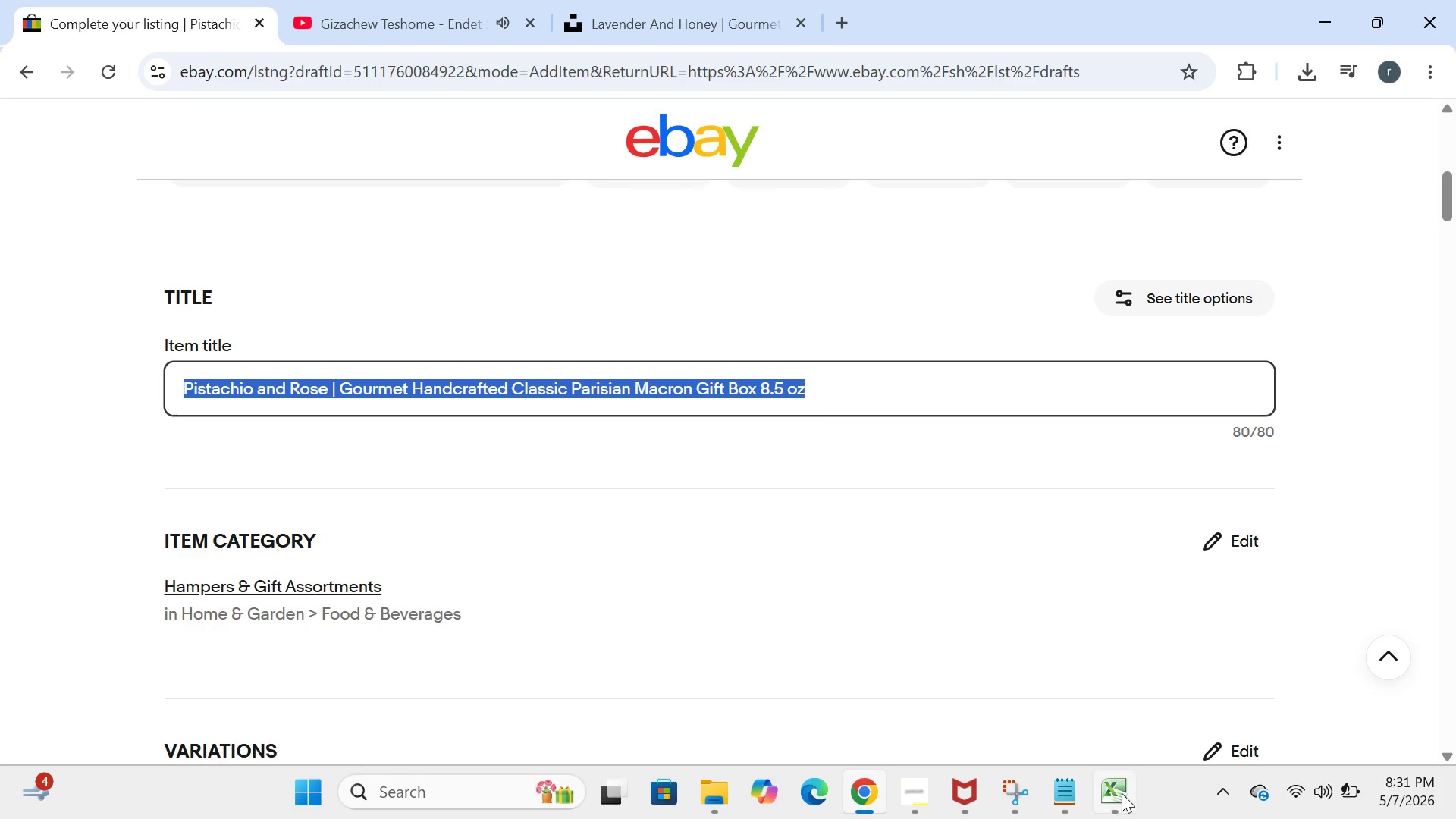 
left_click([1118, 801])
 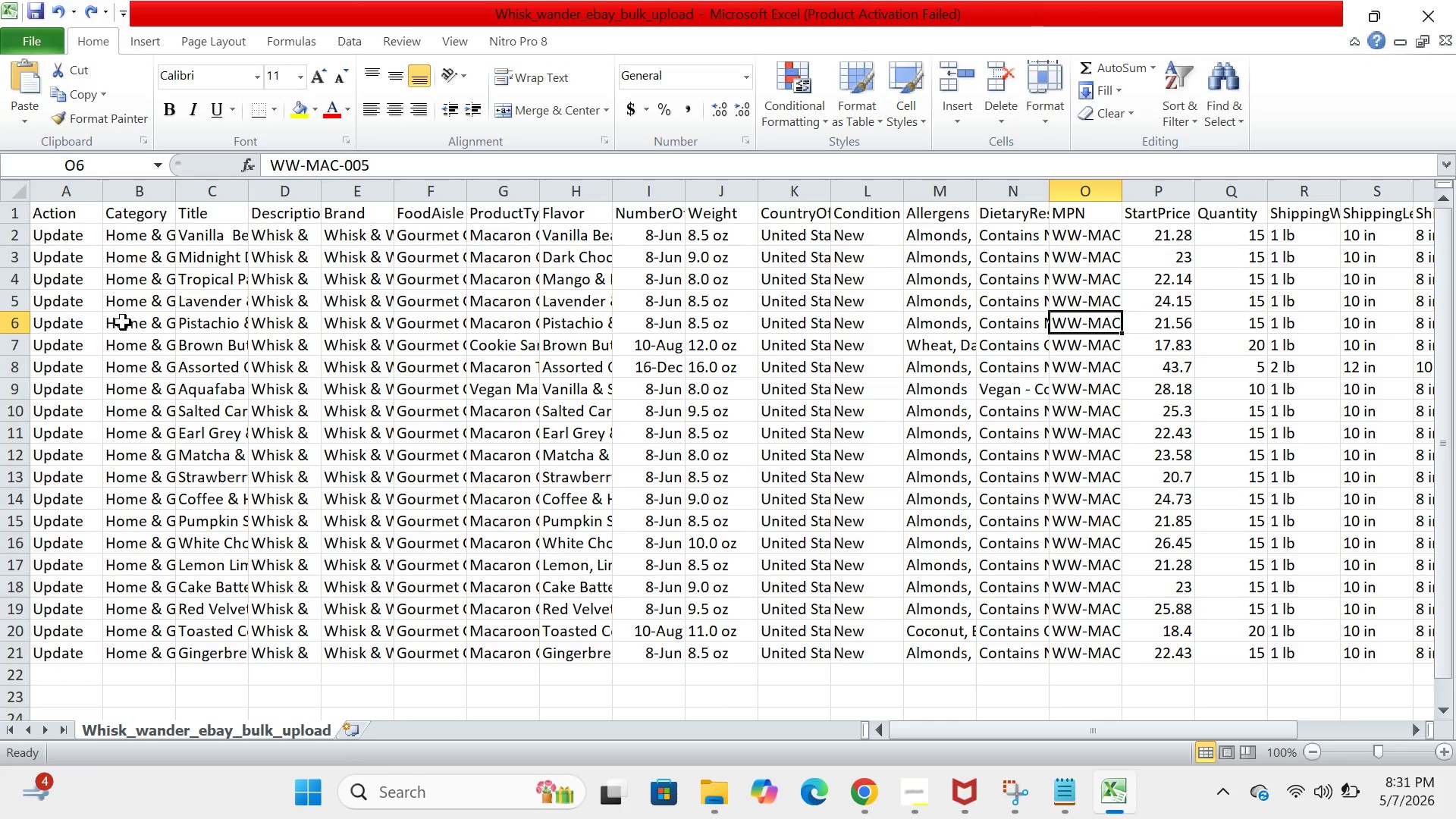 
left_click([188, 324])
 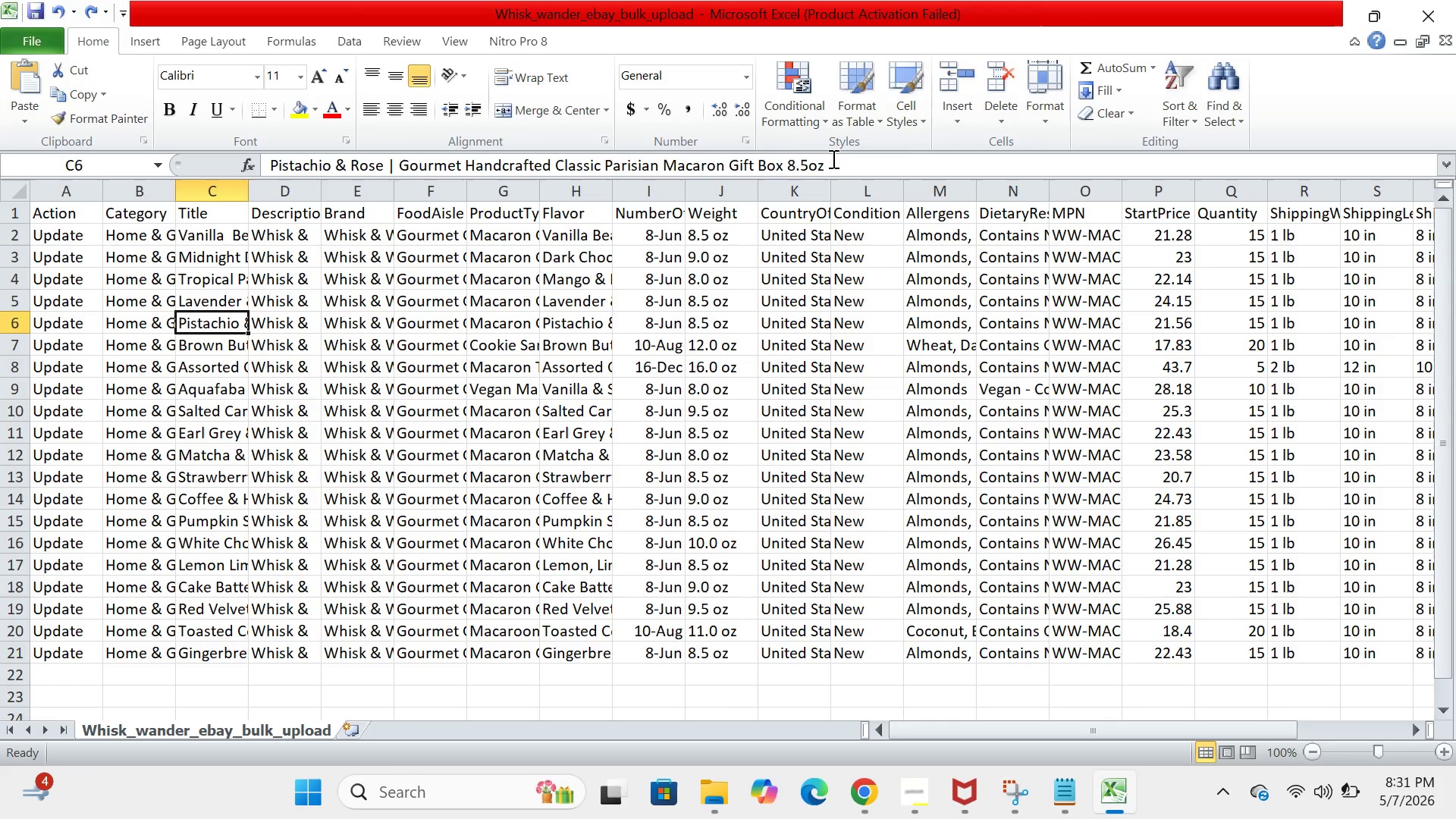 
left_click_drag(start_coordinate=[832, 161], to_coordinate=[370, 144])
 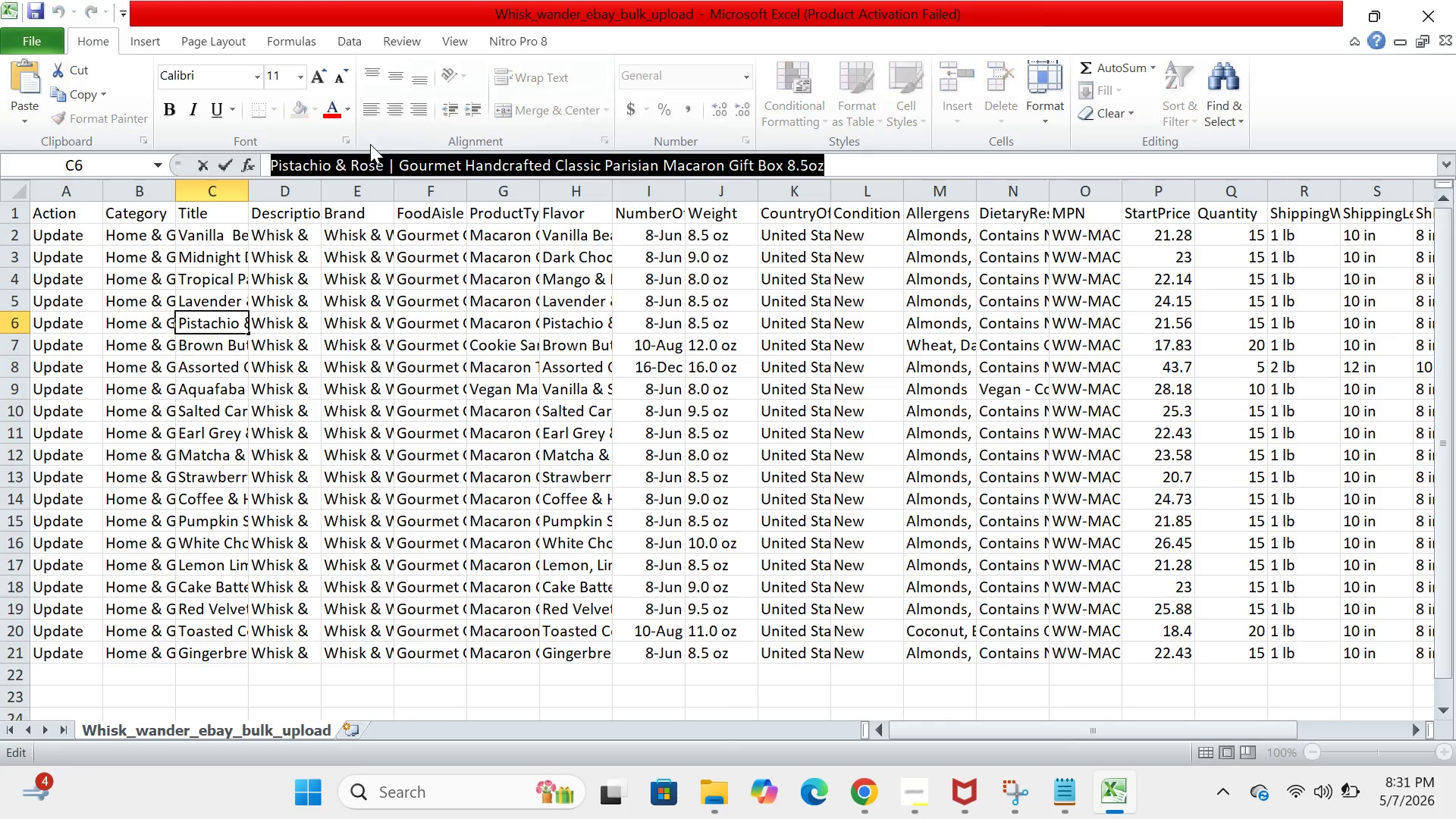 
key(Control+V)
 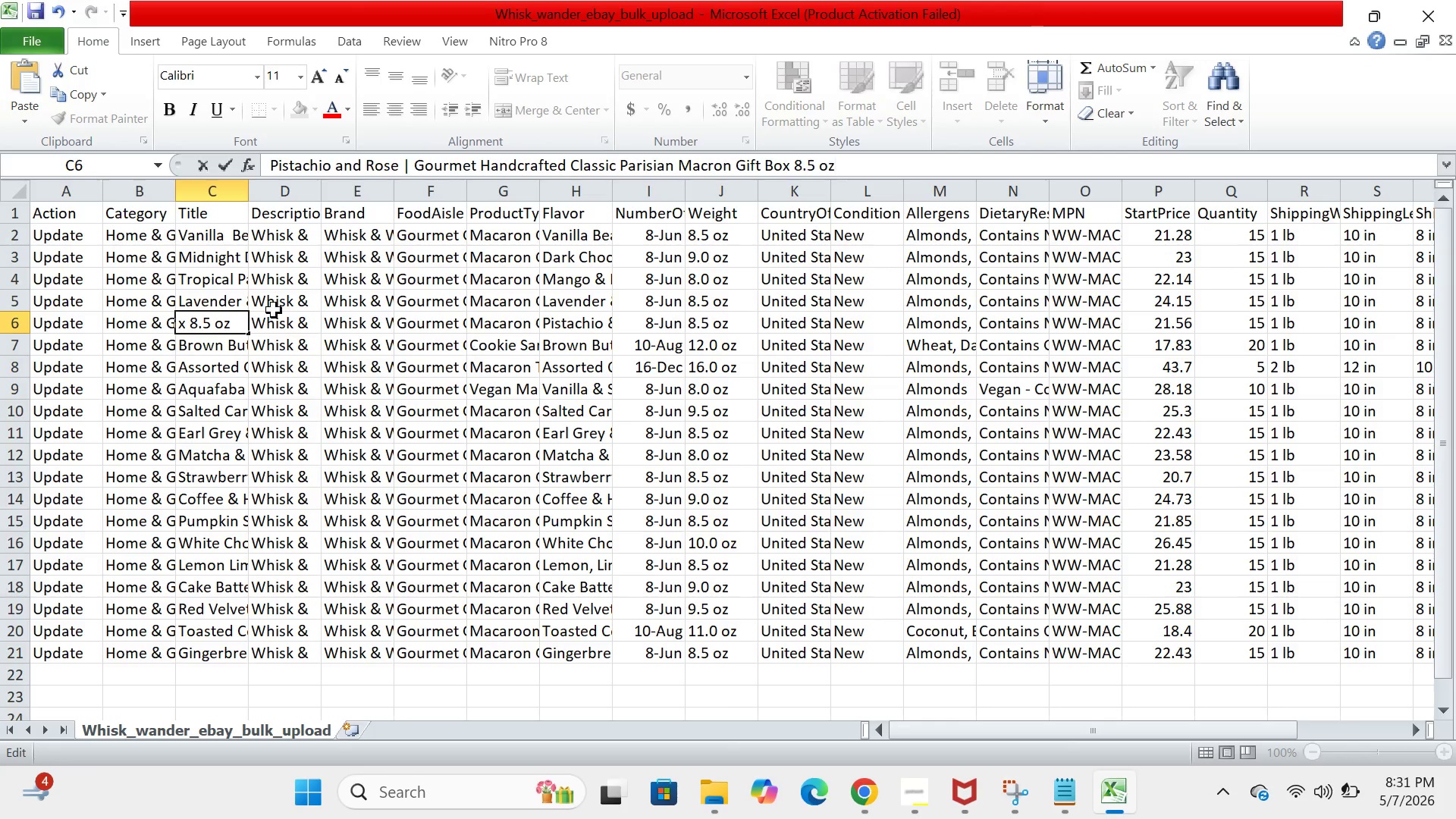 
left_click([196, 298])
 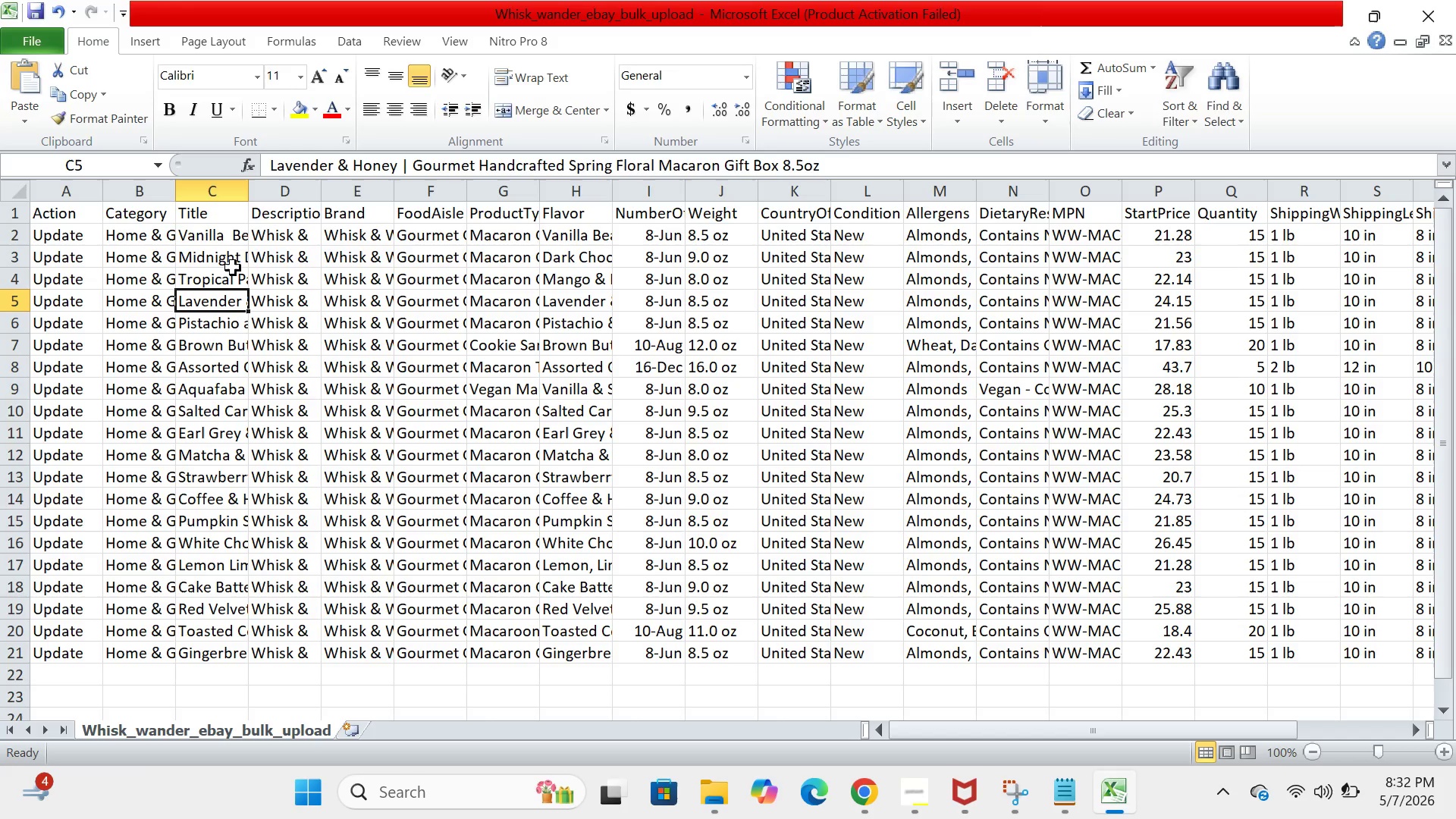 
wait(14.86)
 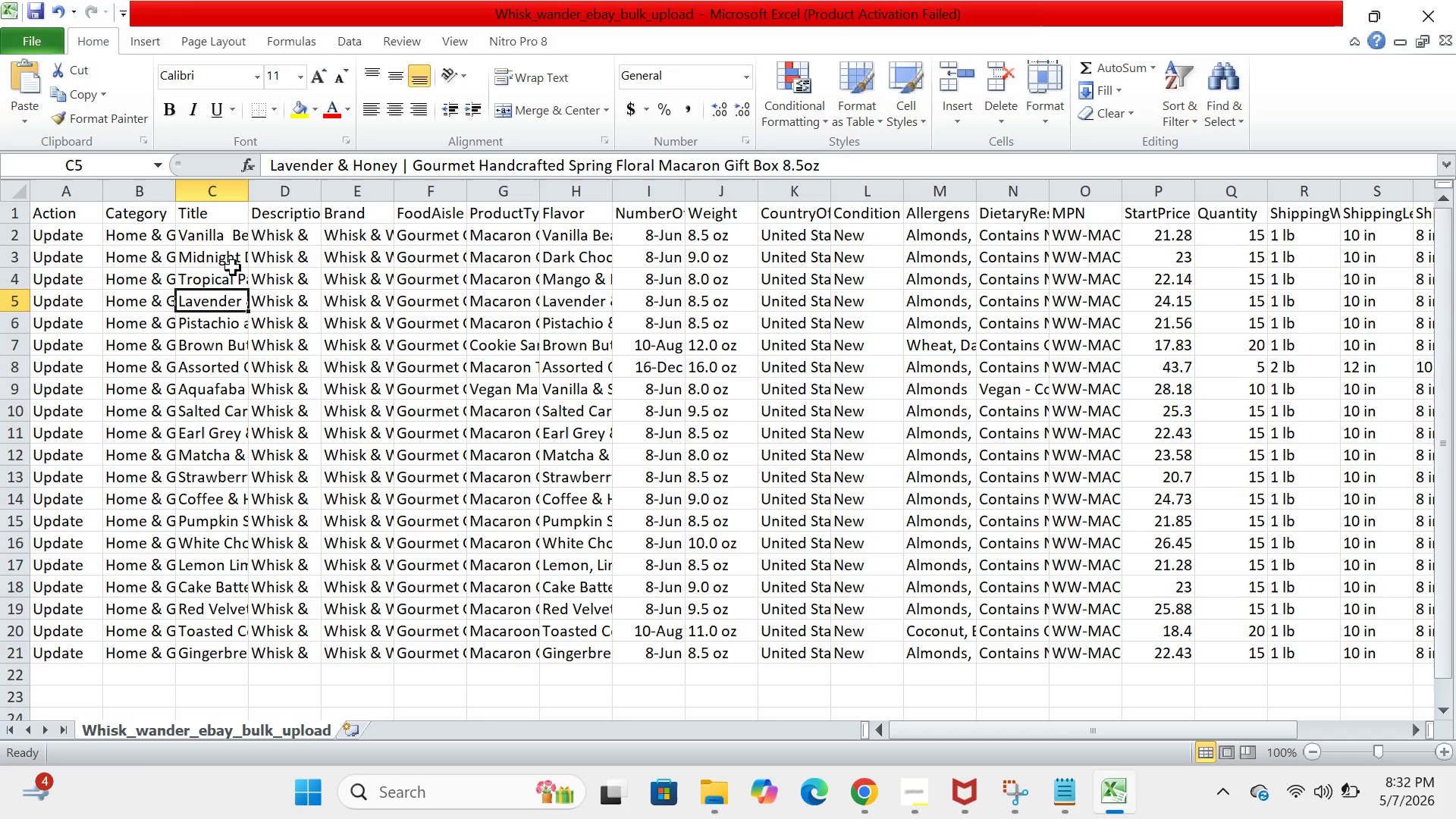 
left_click([213, 328])
 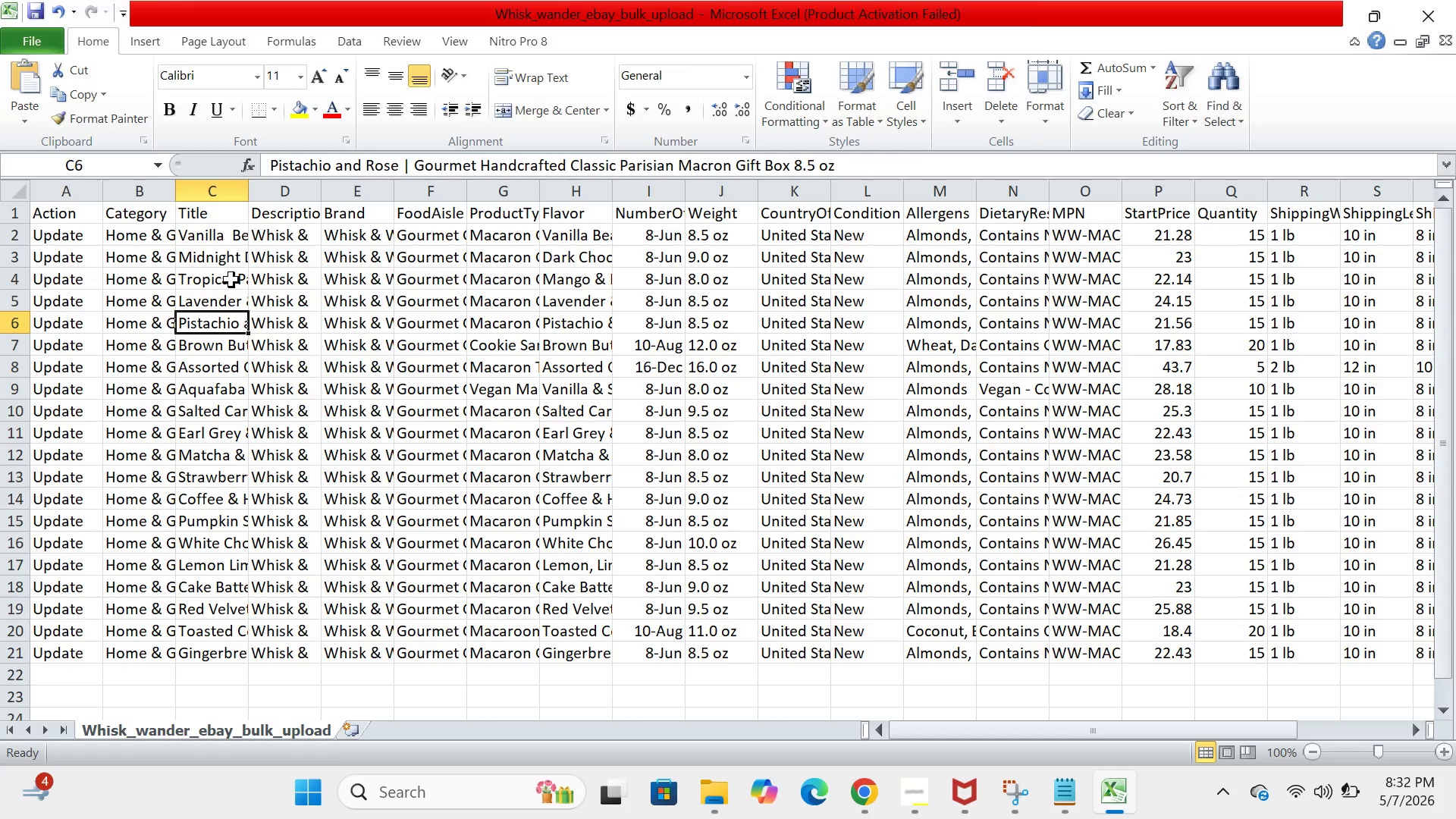 
wait(31.94)
 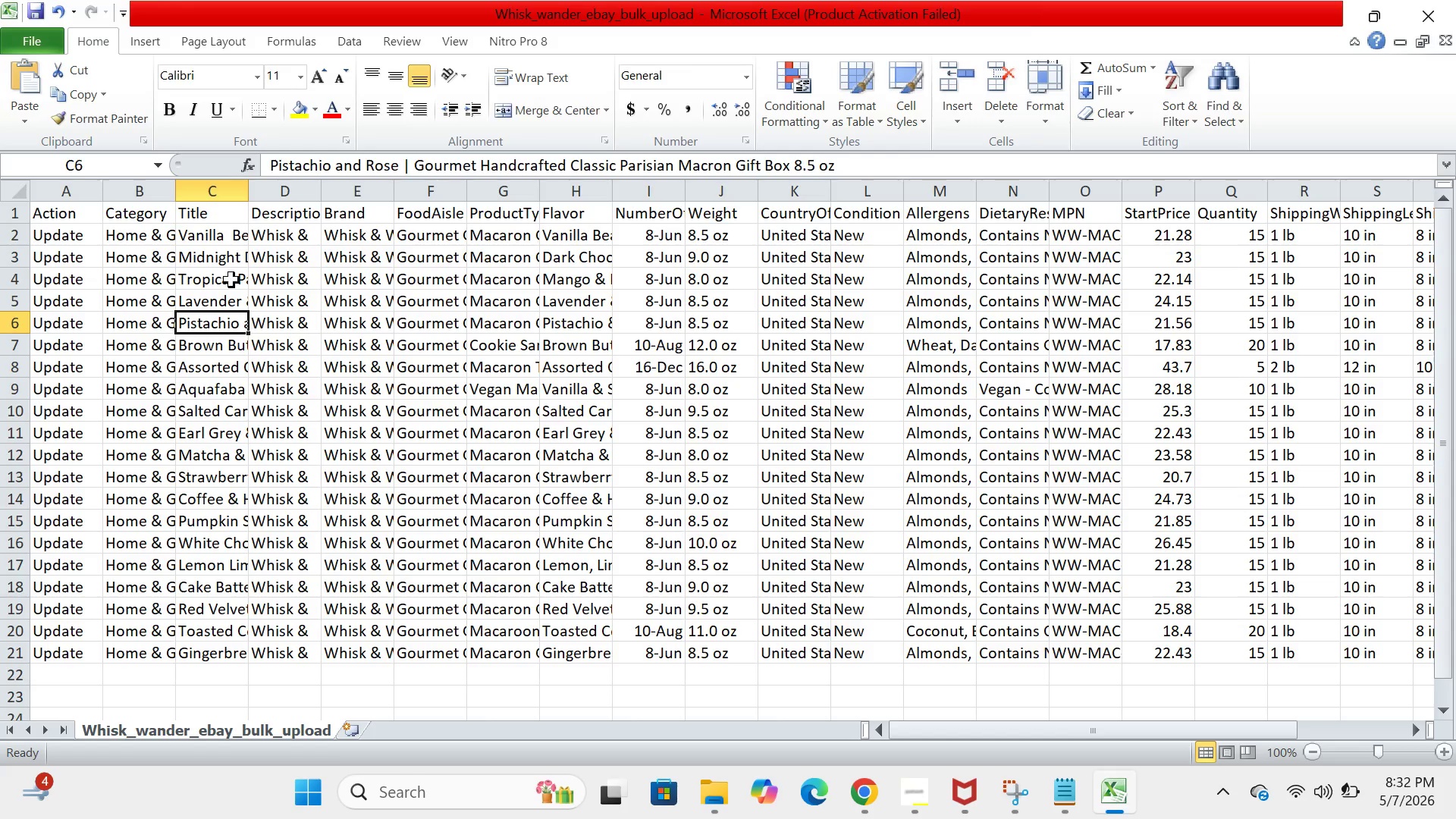 
left_click([218, 237])
 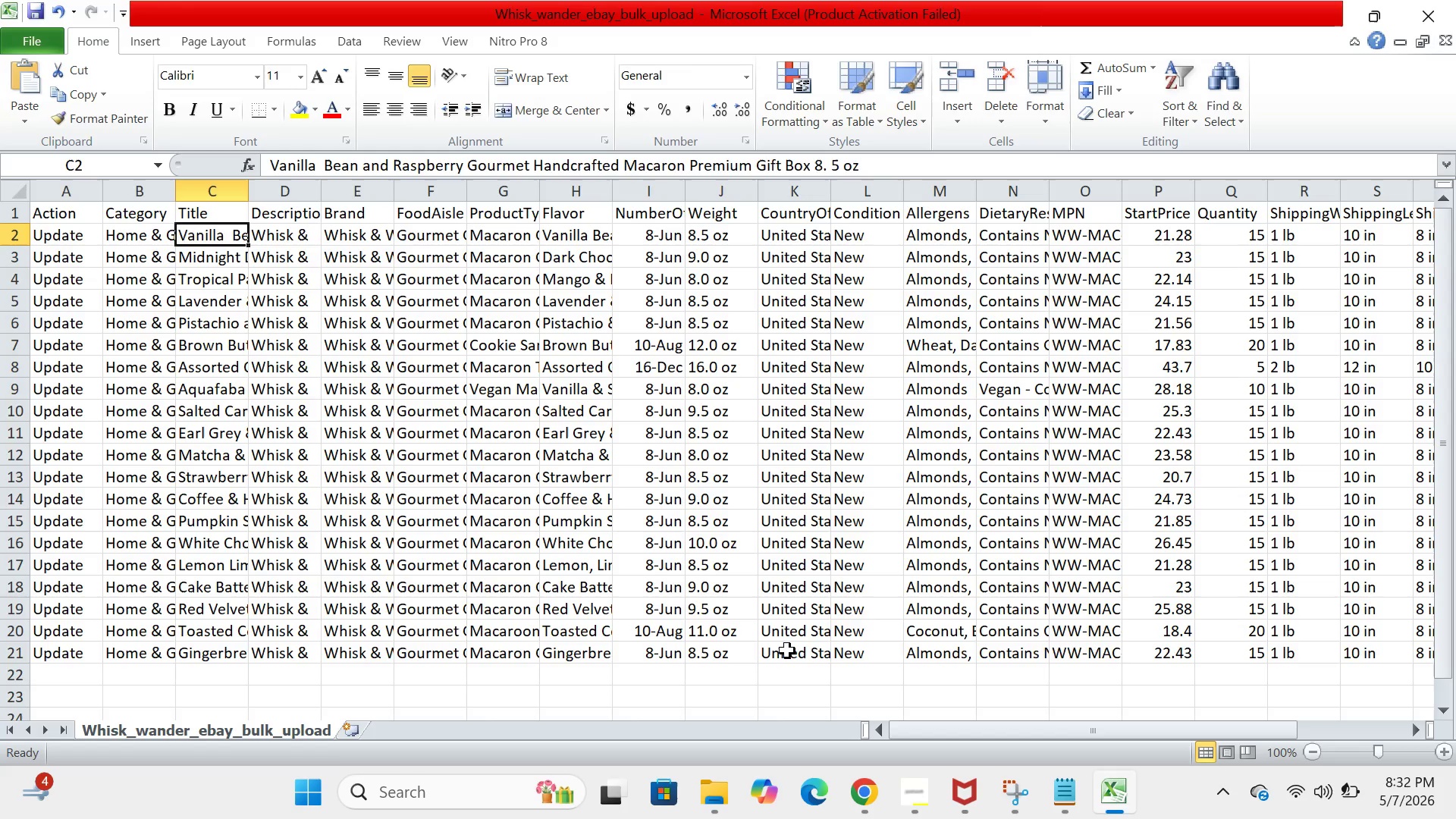 
left_click([863, 802])
 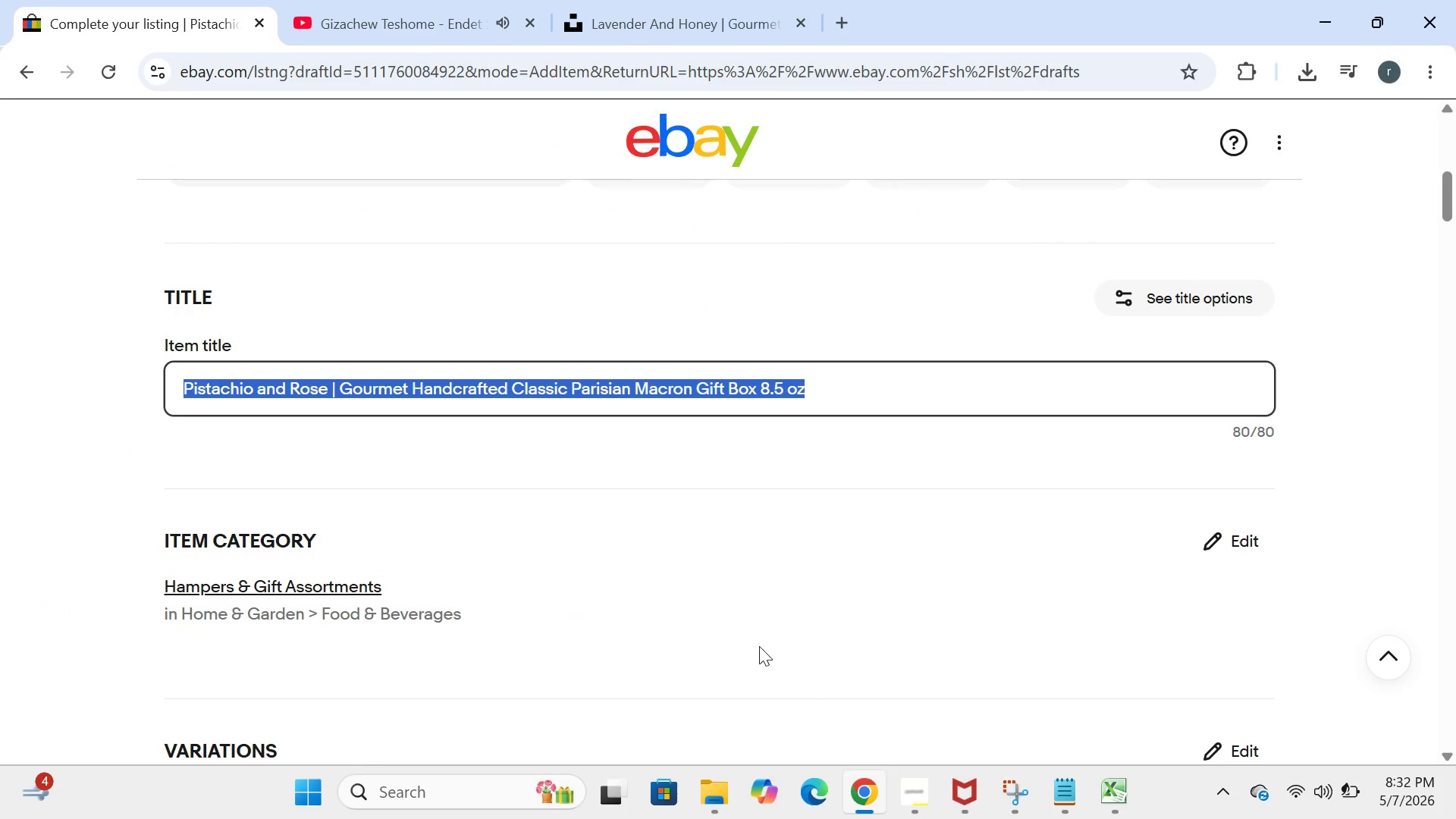 
left_click([717, 622])
 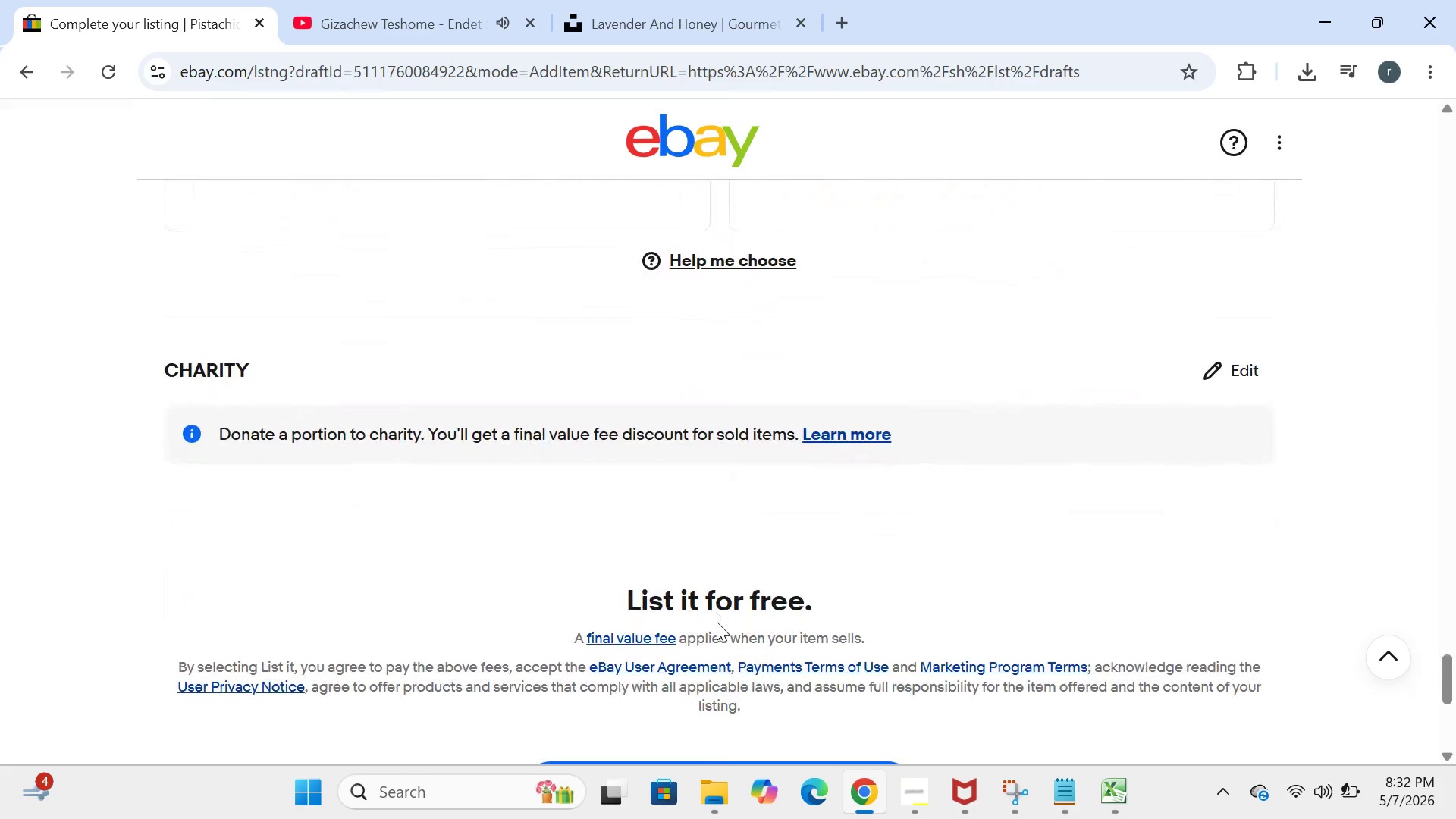 
wait(5.03)
 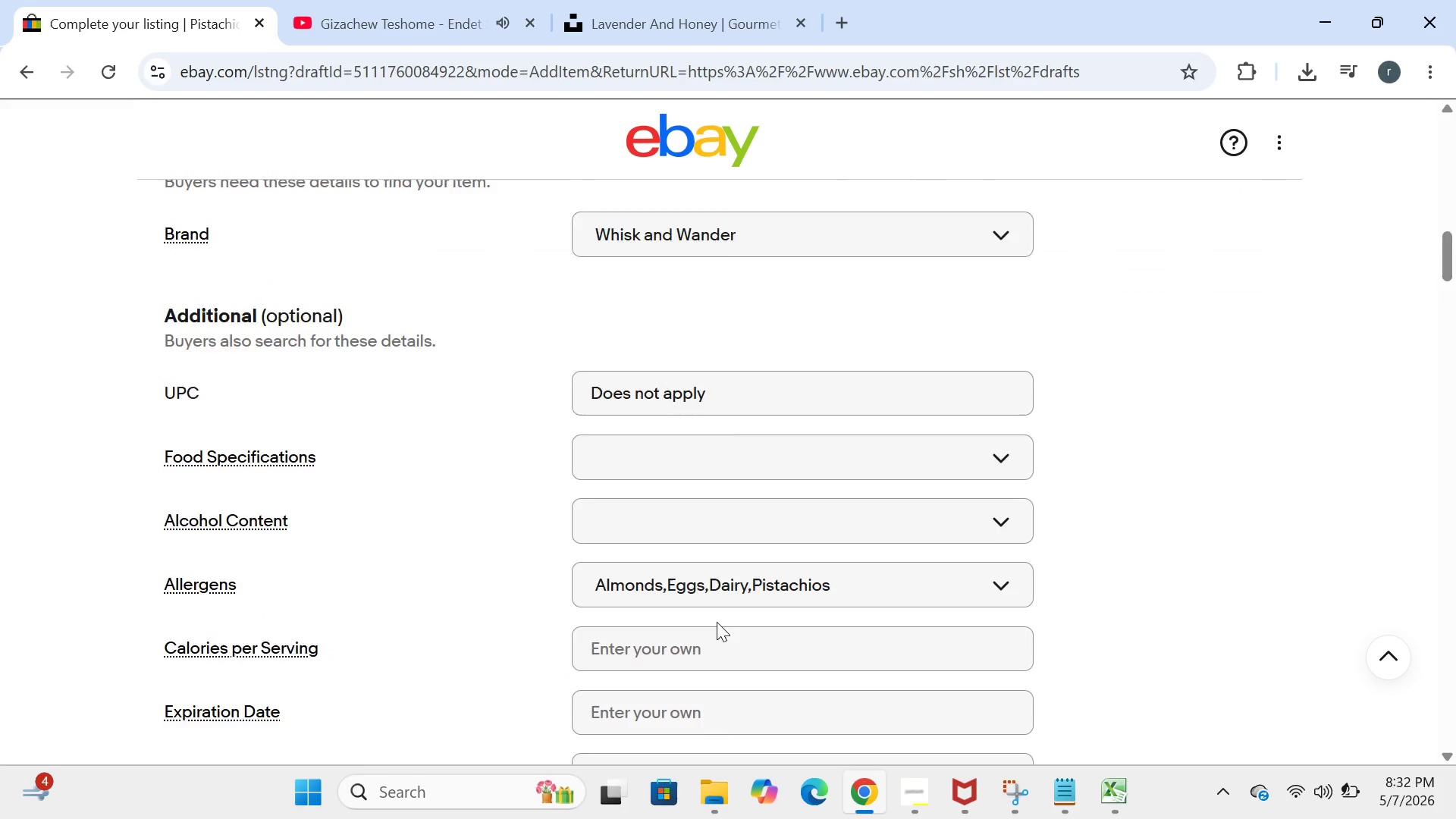 
left_click([730, 657])
 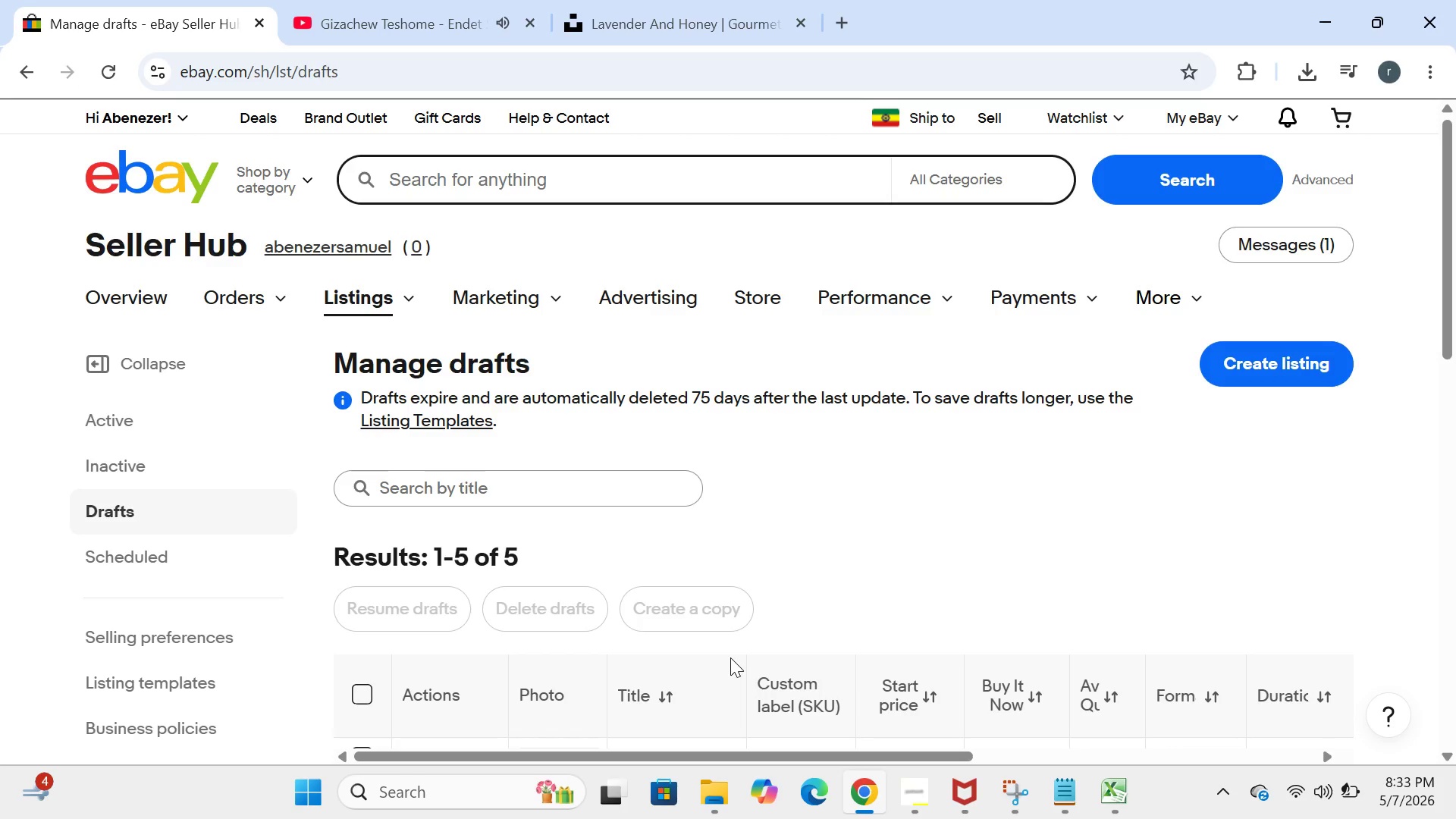 
wait(15.33)
 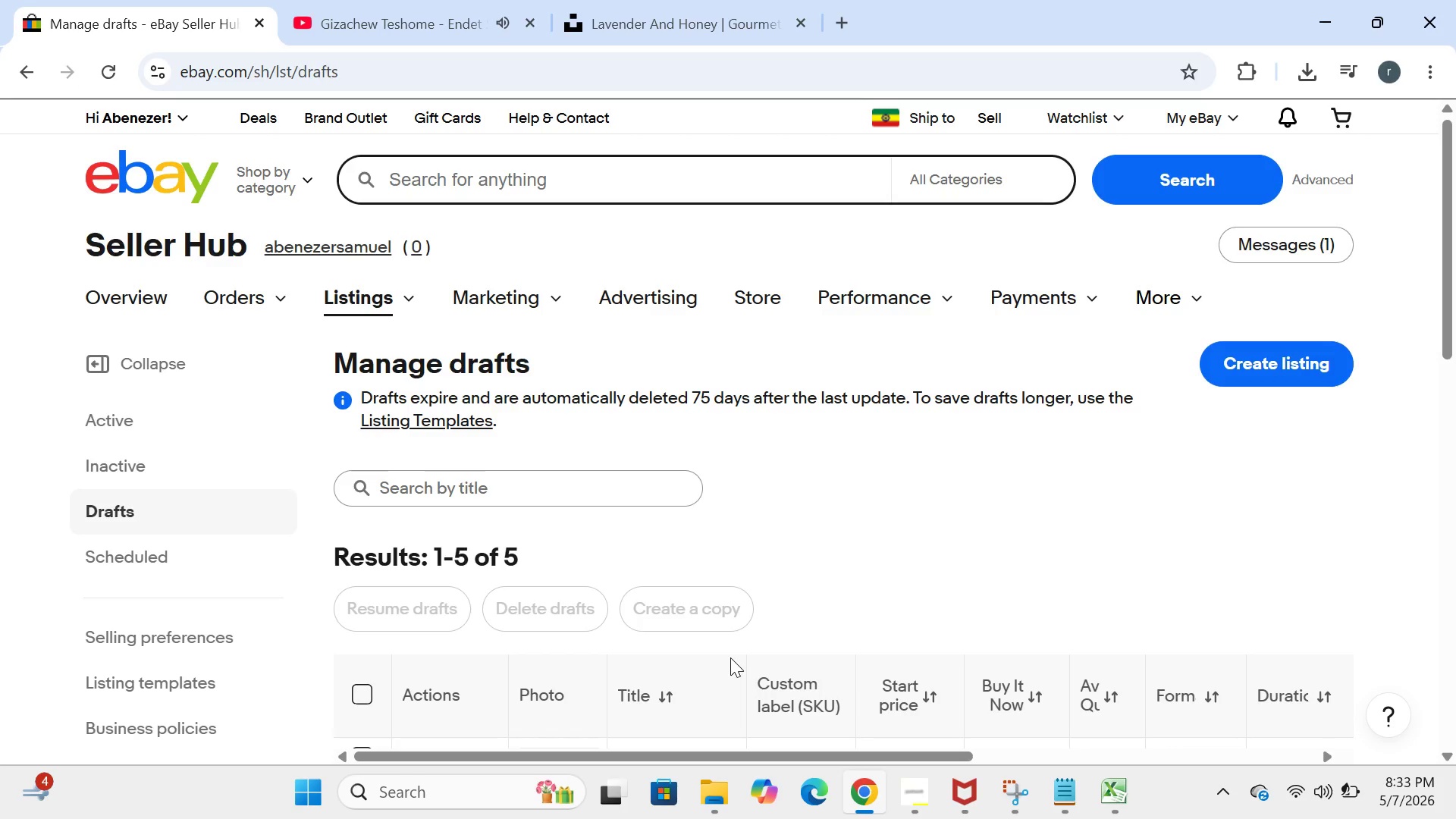 
left_click([435, 418])
 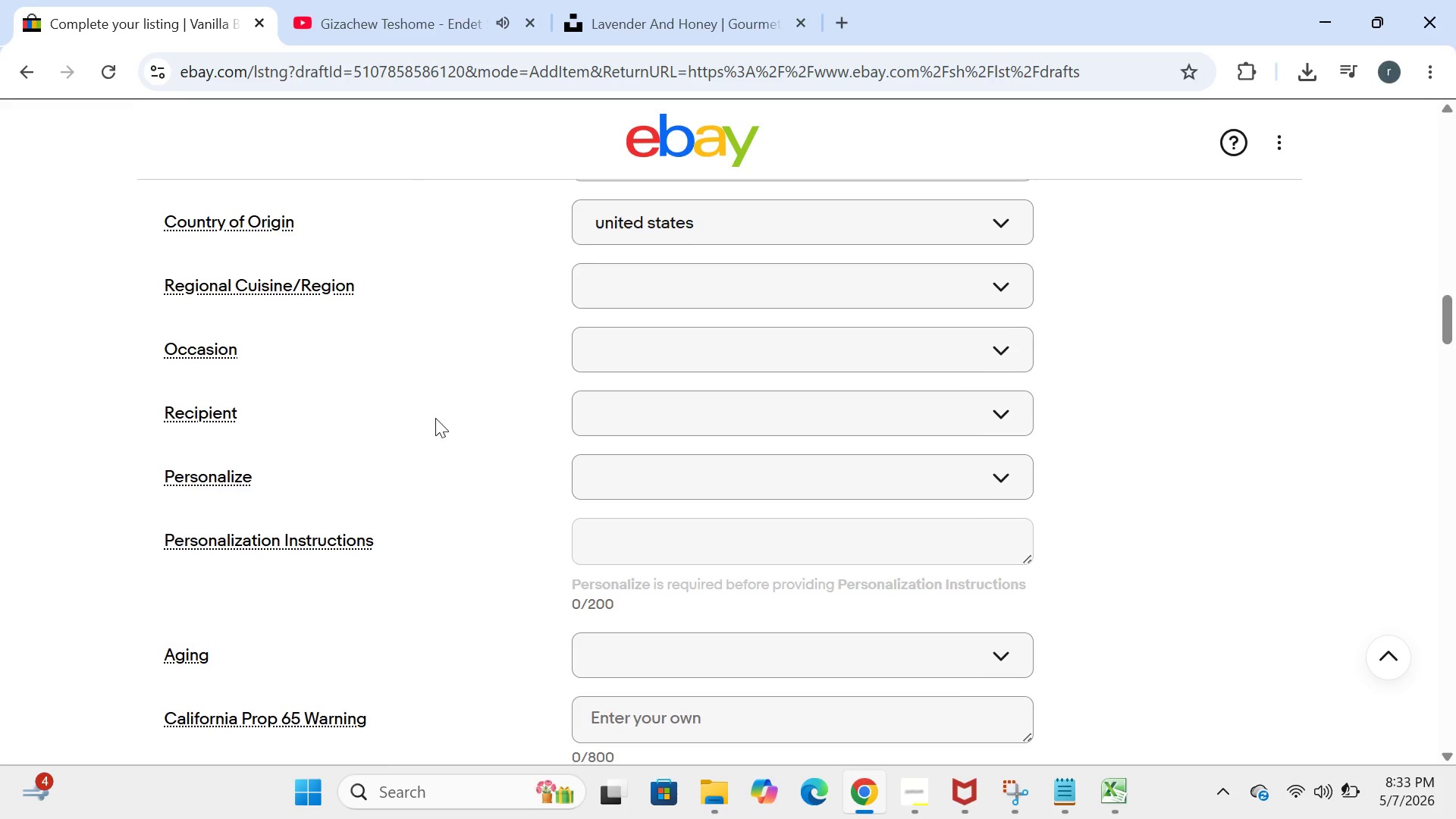 
wait(16.75)
 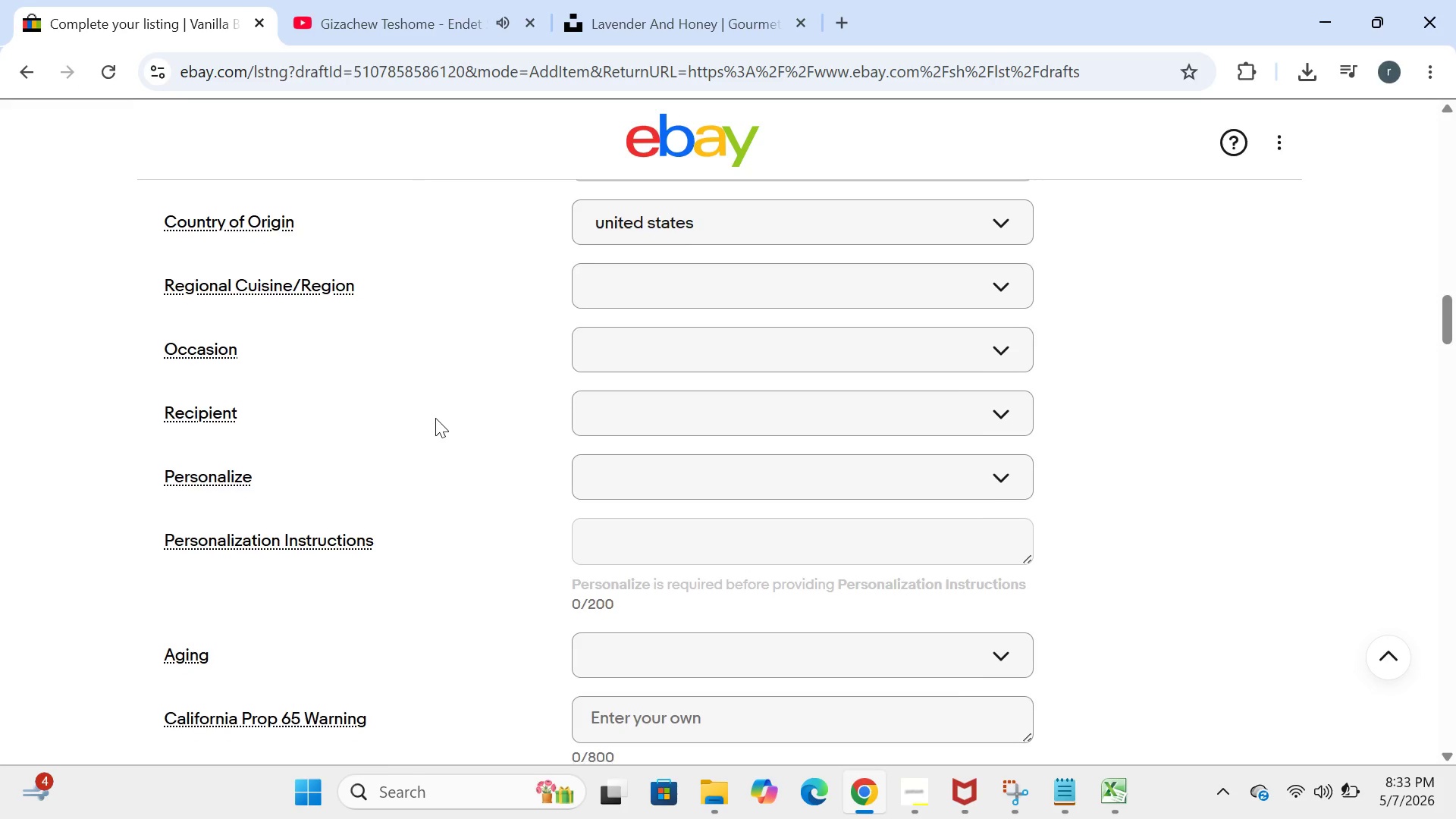 
left_click([609, 330])
 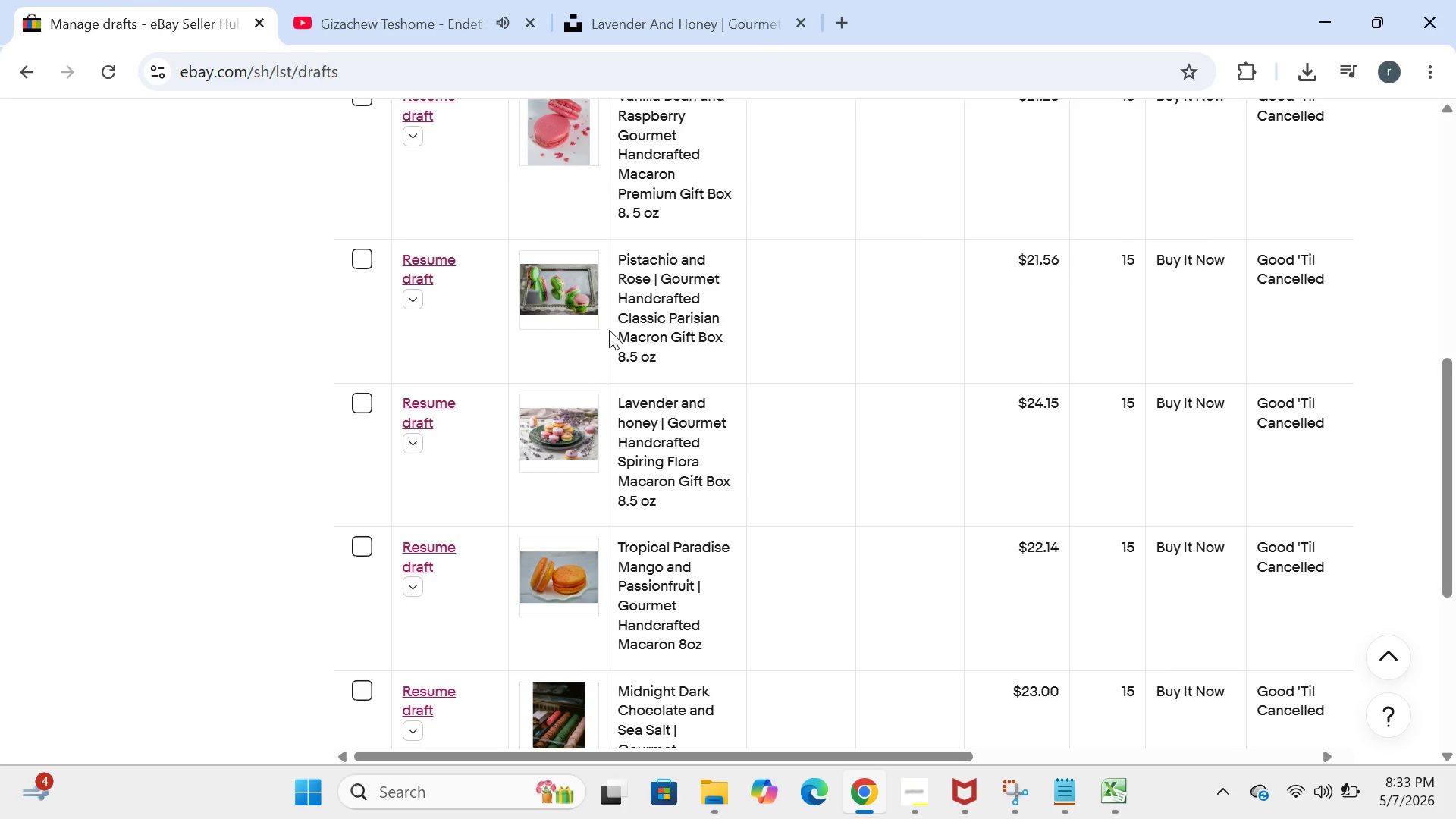 
wait(20.25)
 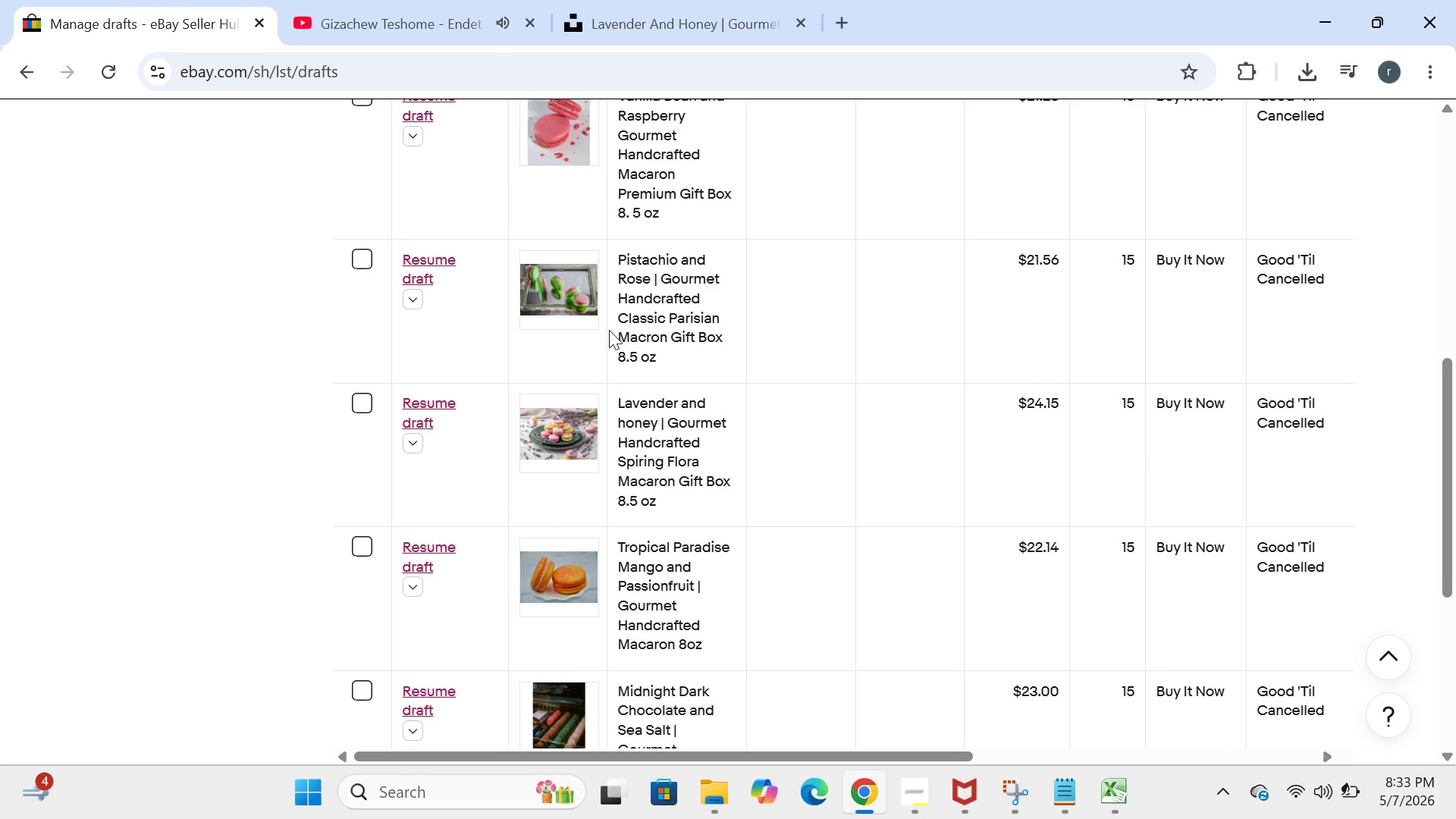 
left_click([1117, 818])
 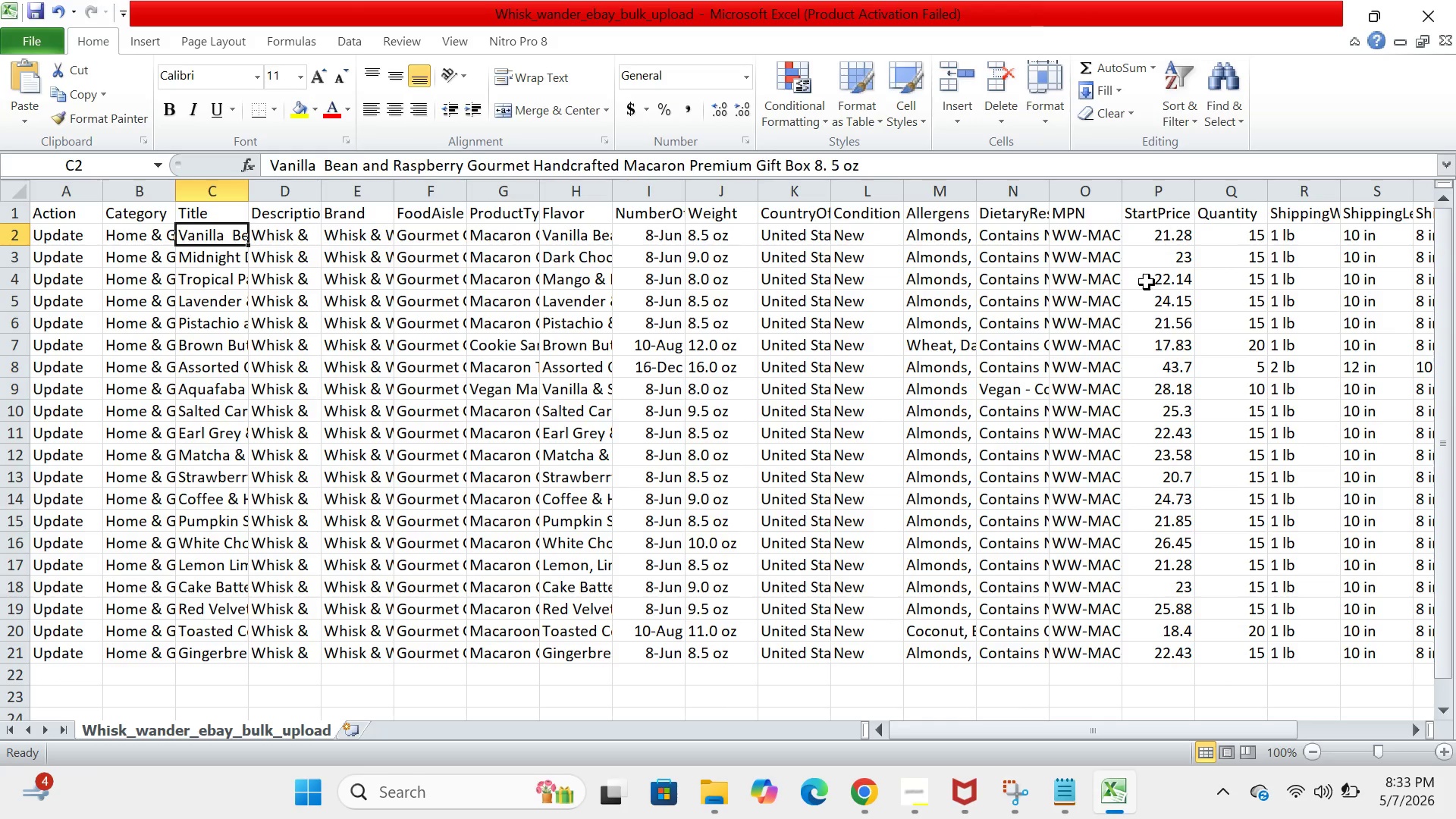 
left_click([1175, 260])
 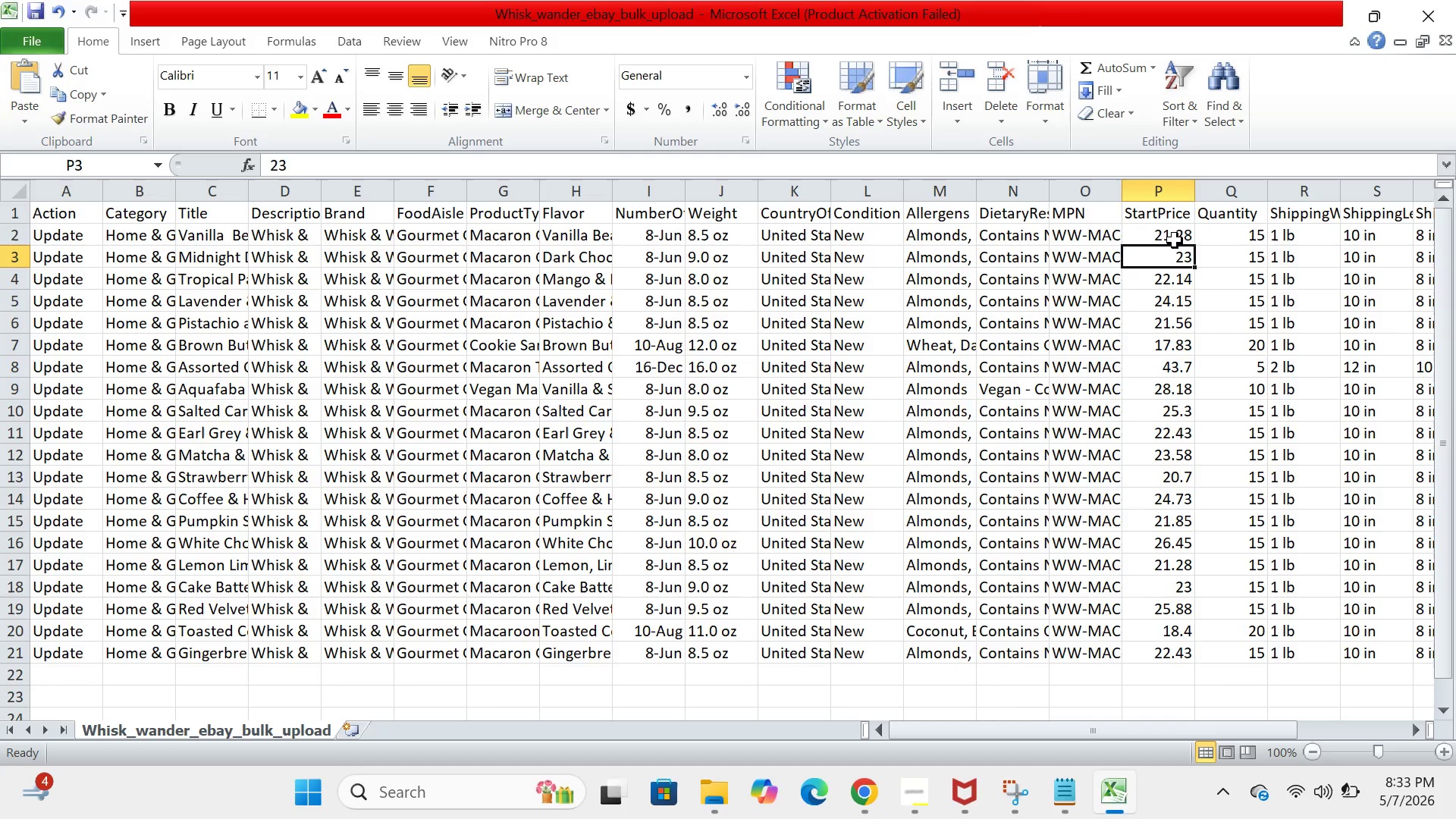 
left_click([1175, 240])
 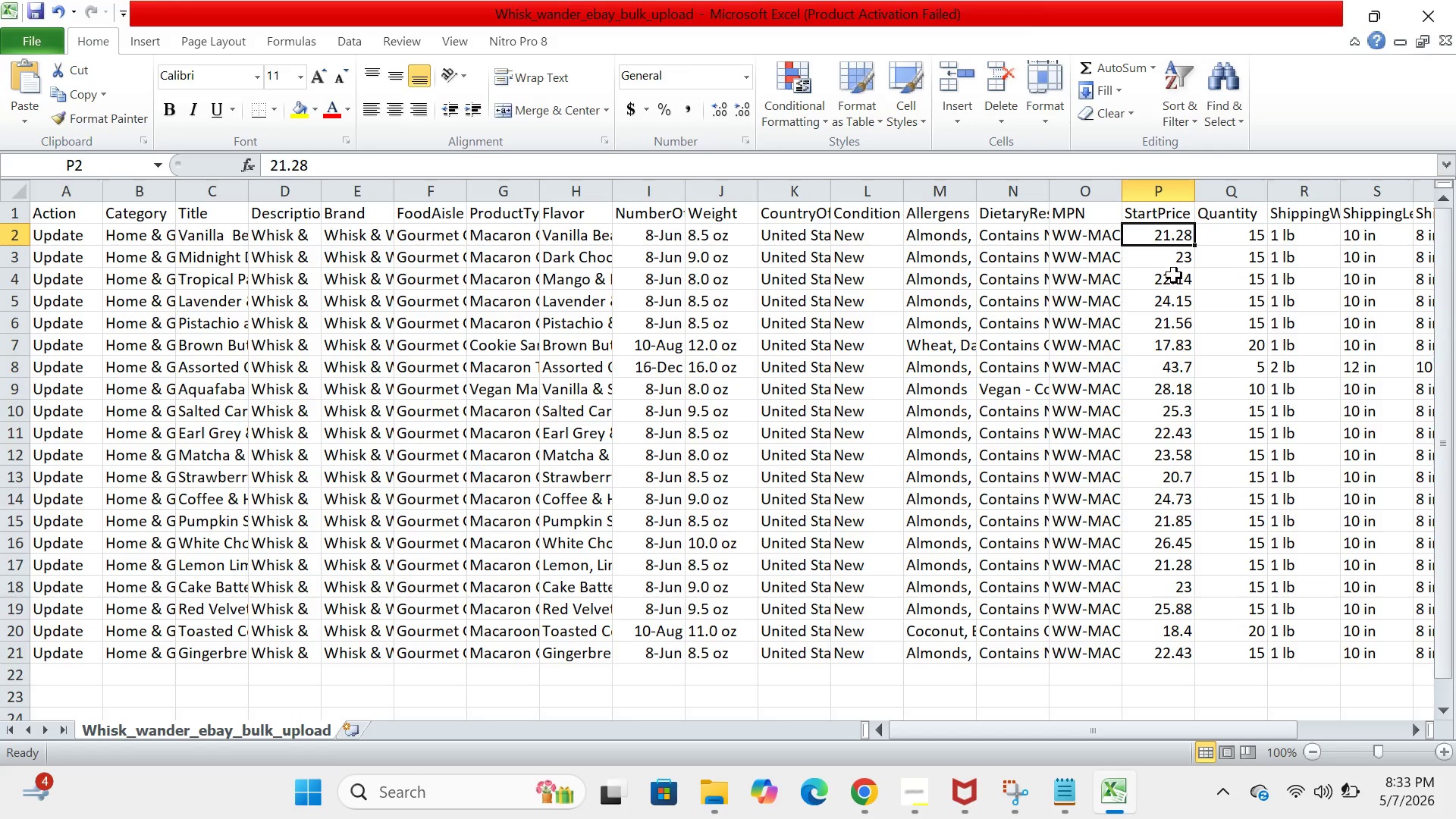 
left_click([1175, 266])
 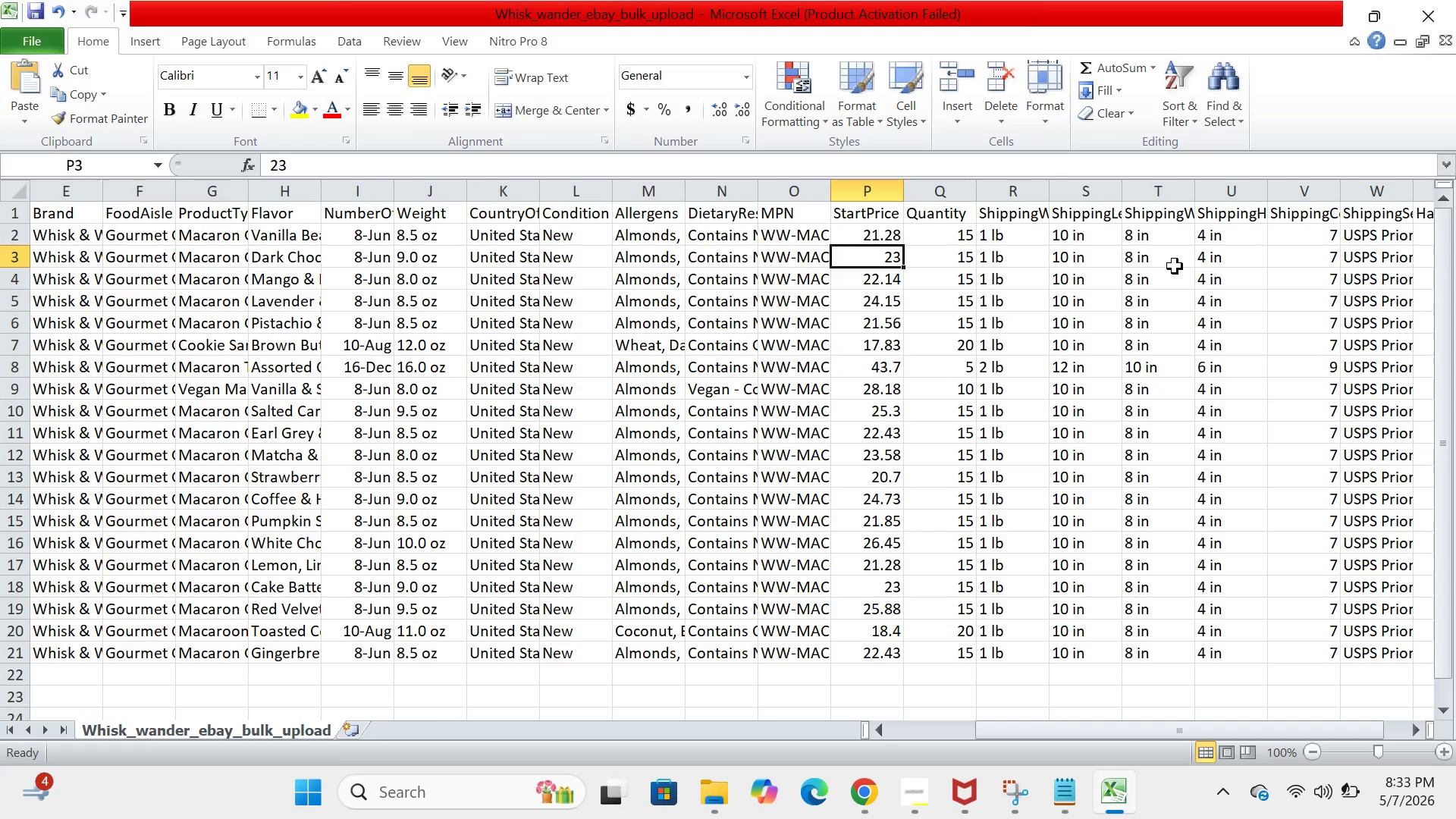 
wait(9.19)
 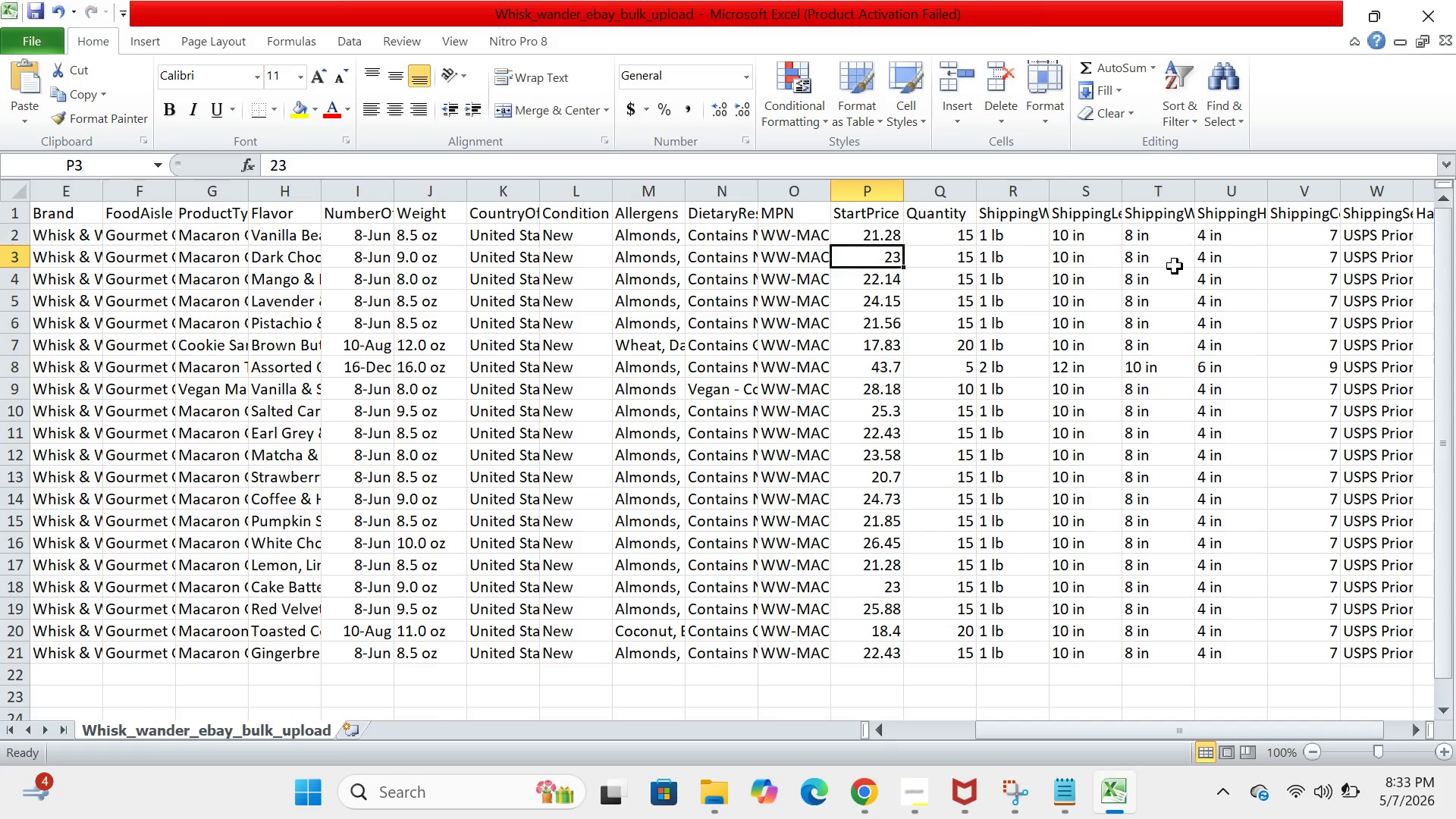 
left_click([864, 802])
 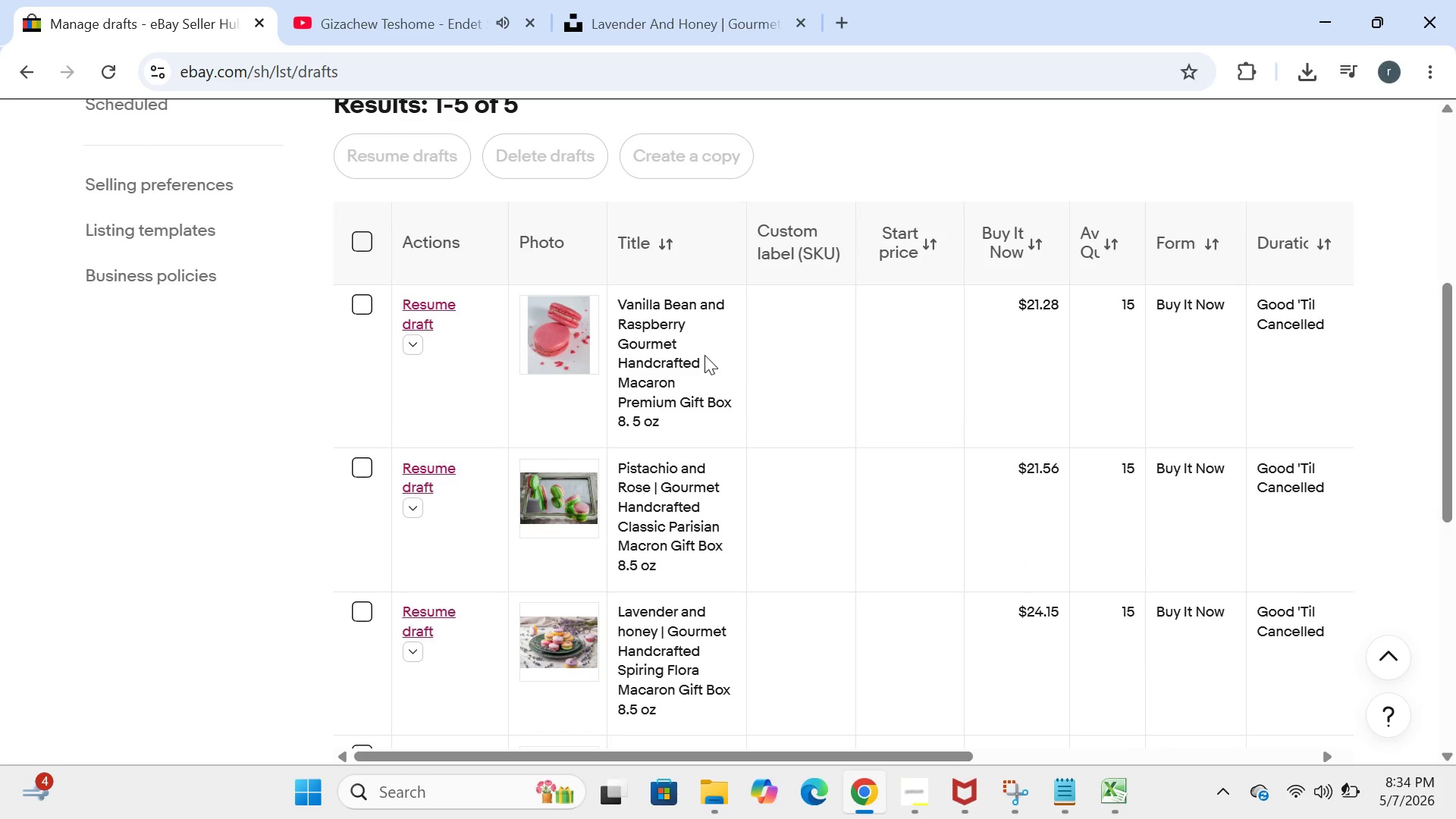 
wait(16.33)
 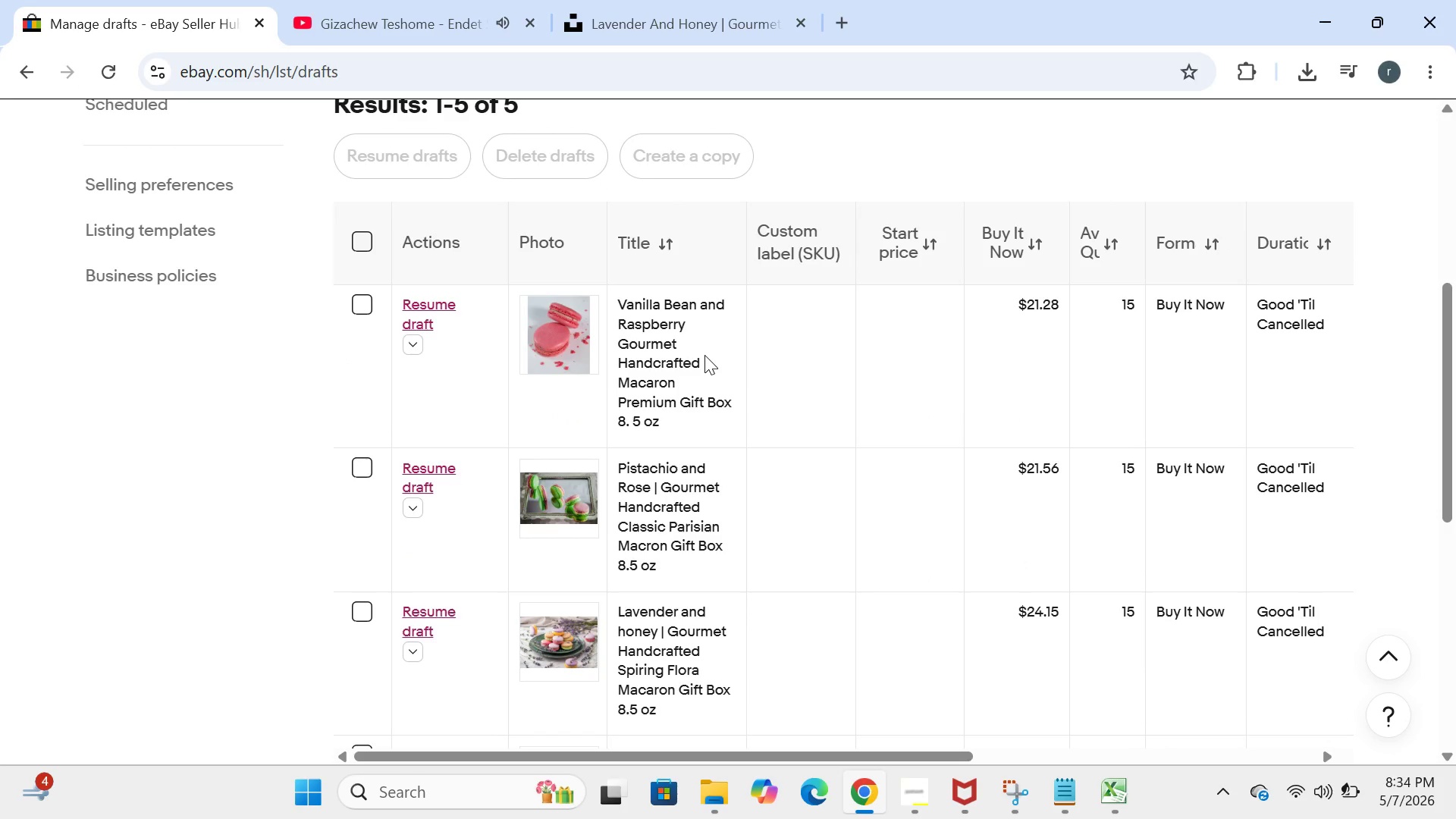 
left_click([436, 296])
 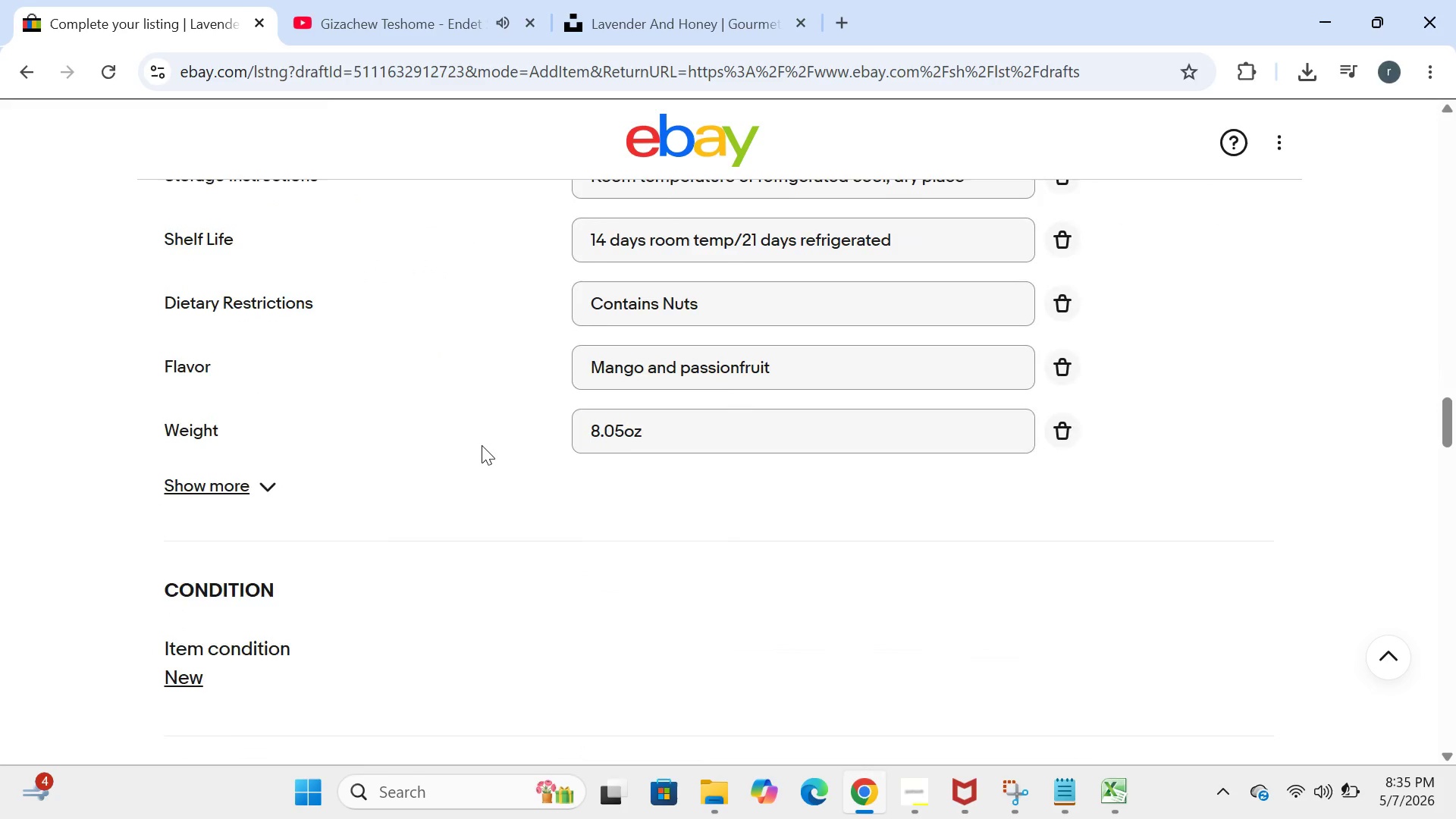 
wait(66.75)
 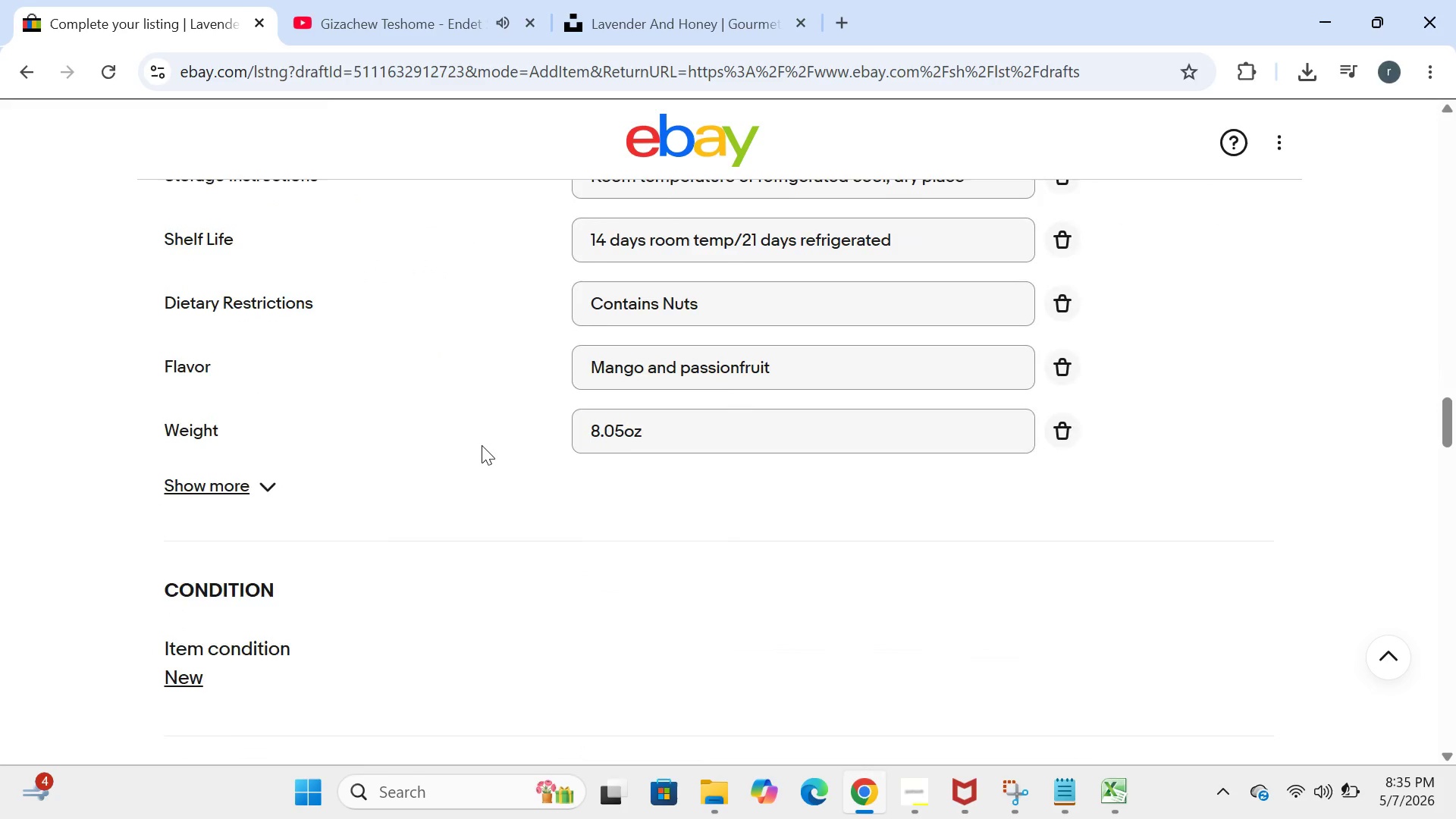 
left_click([1115, 796])
 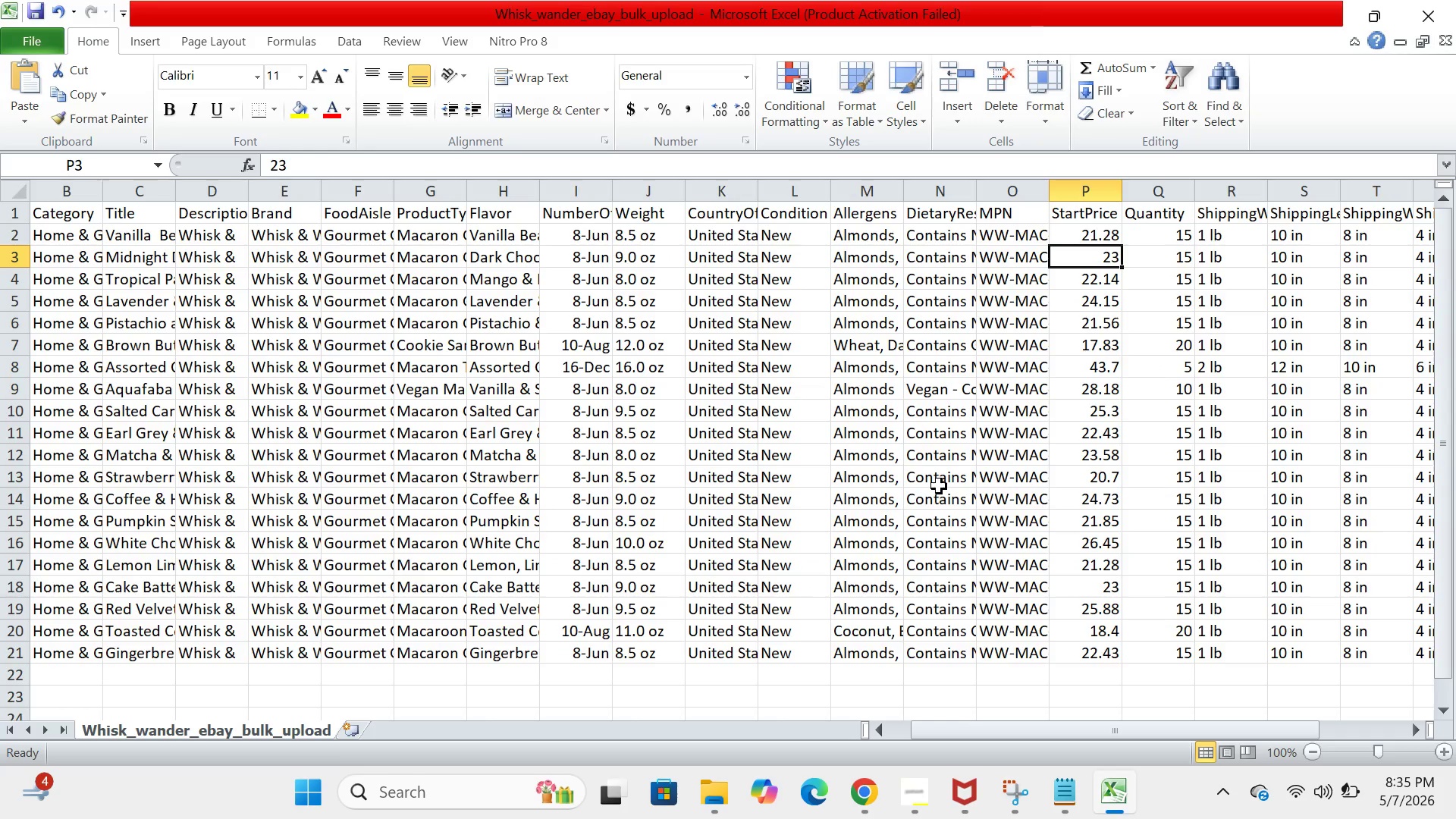 
wait(8.67)
 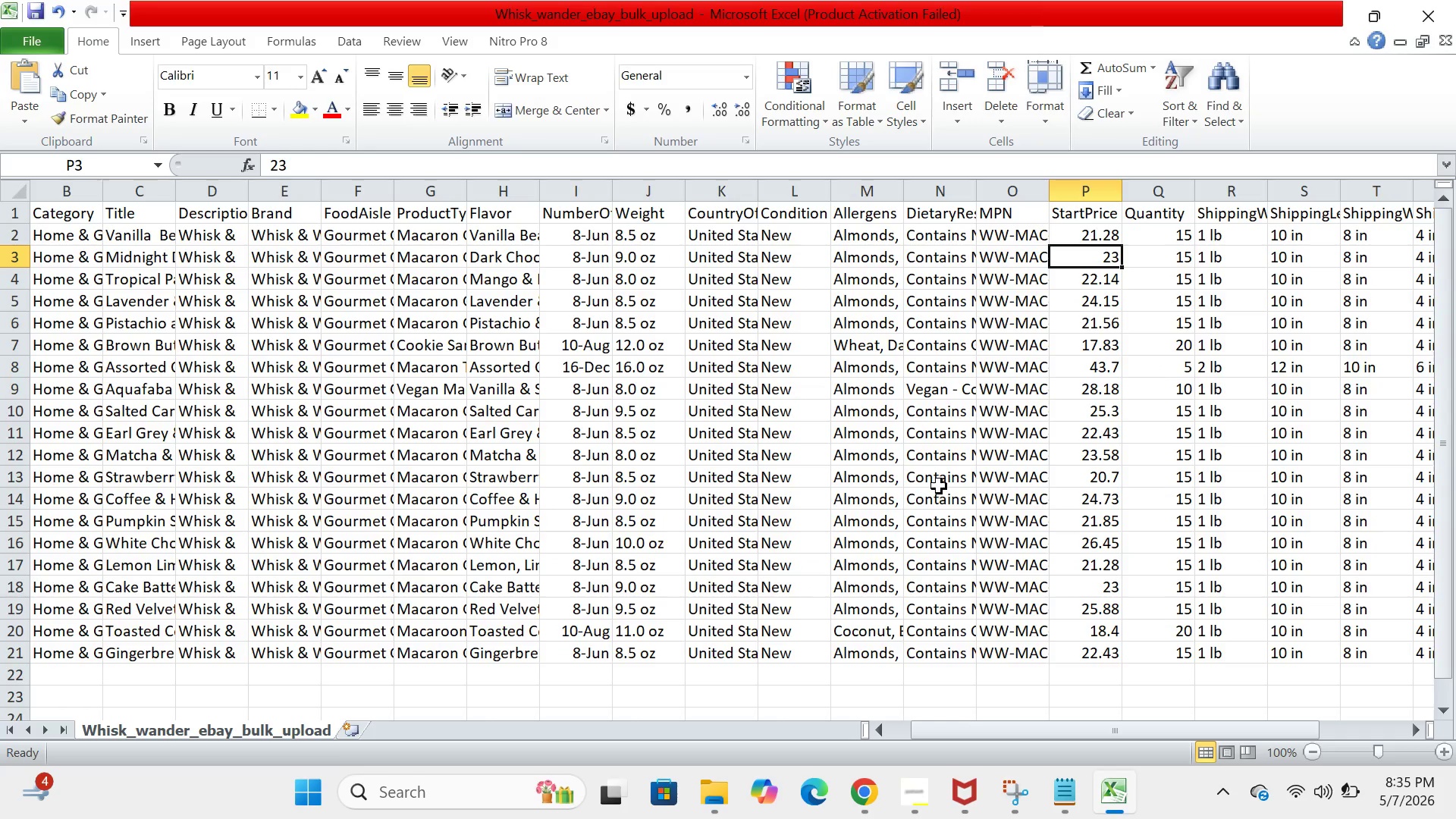 
left_click([220, 303])
 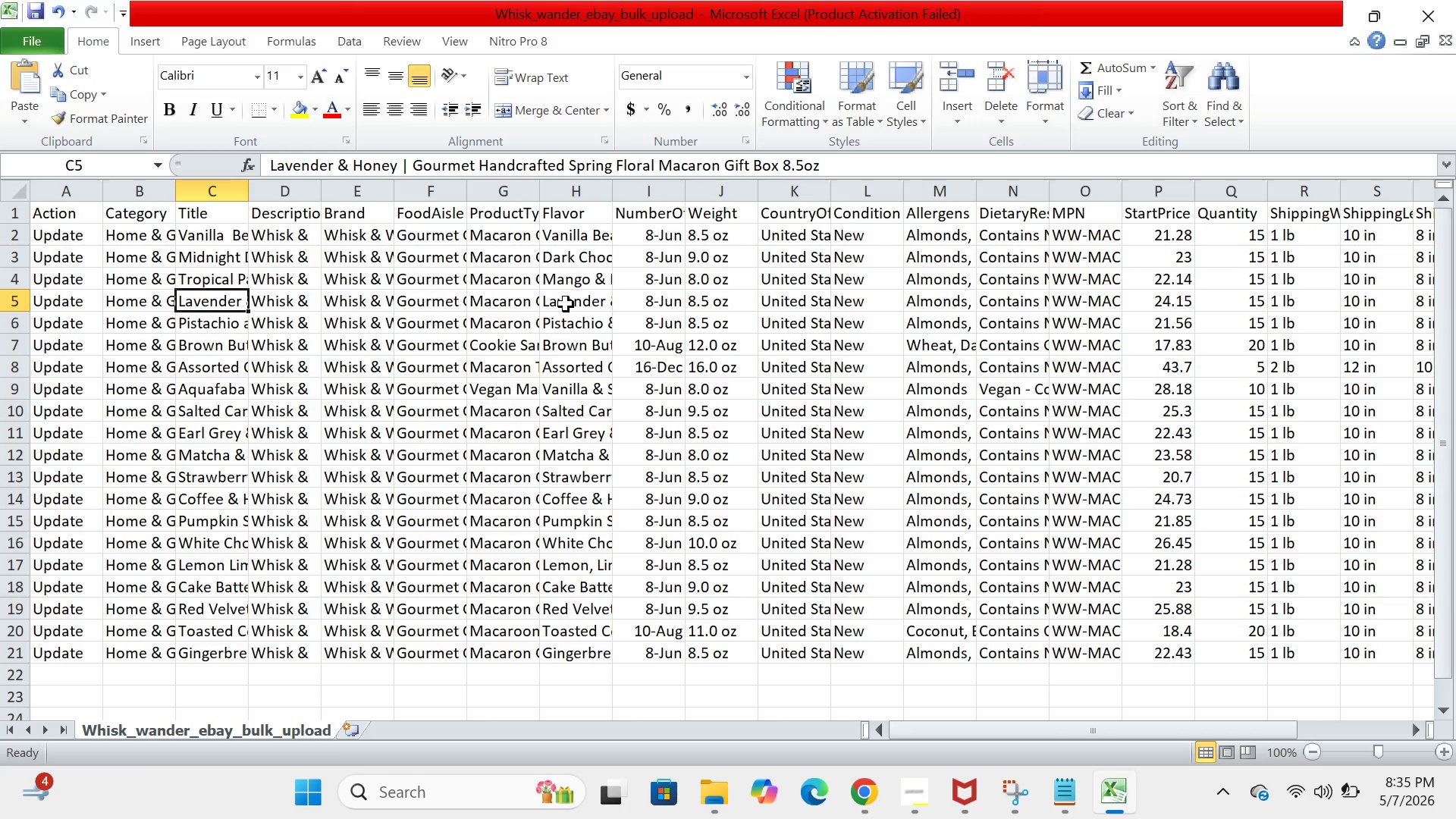 
left_click([566, 304])